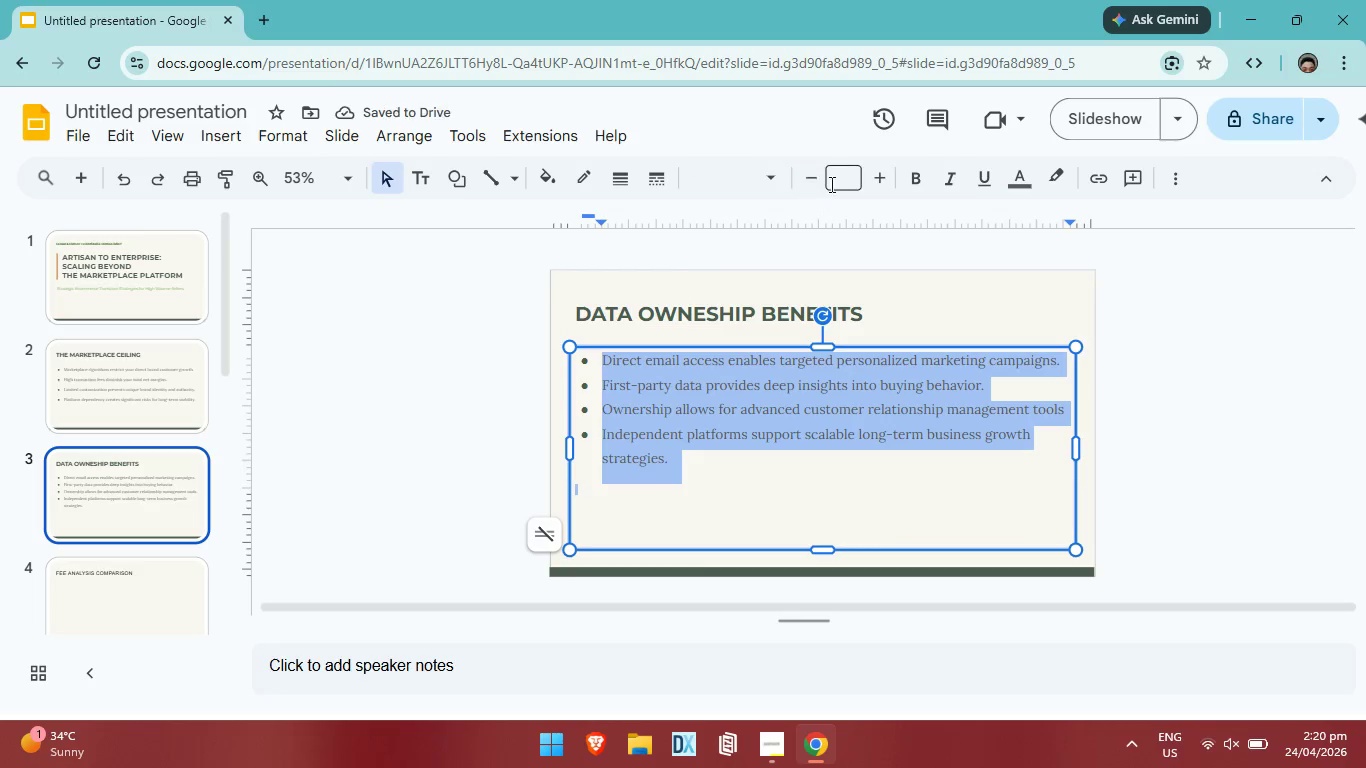 
left_click([876, 185])
 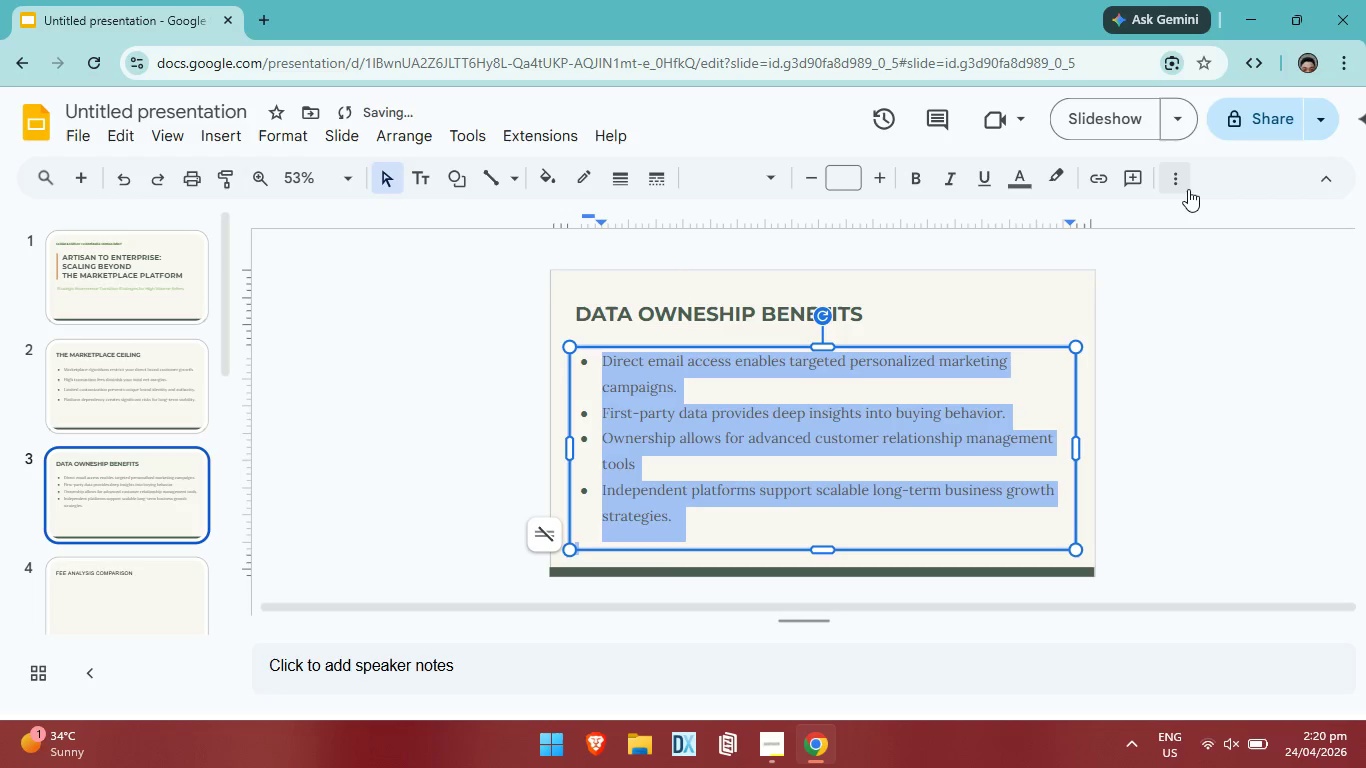 
left_click([1188, 189])
 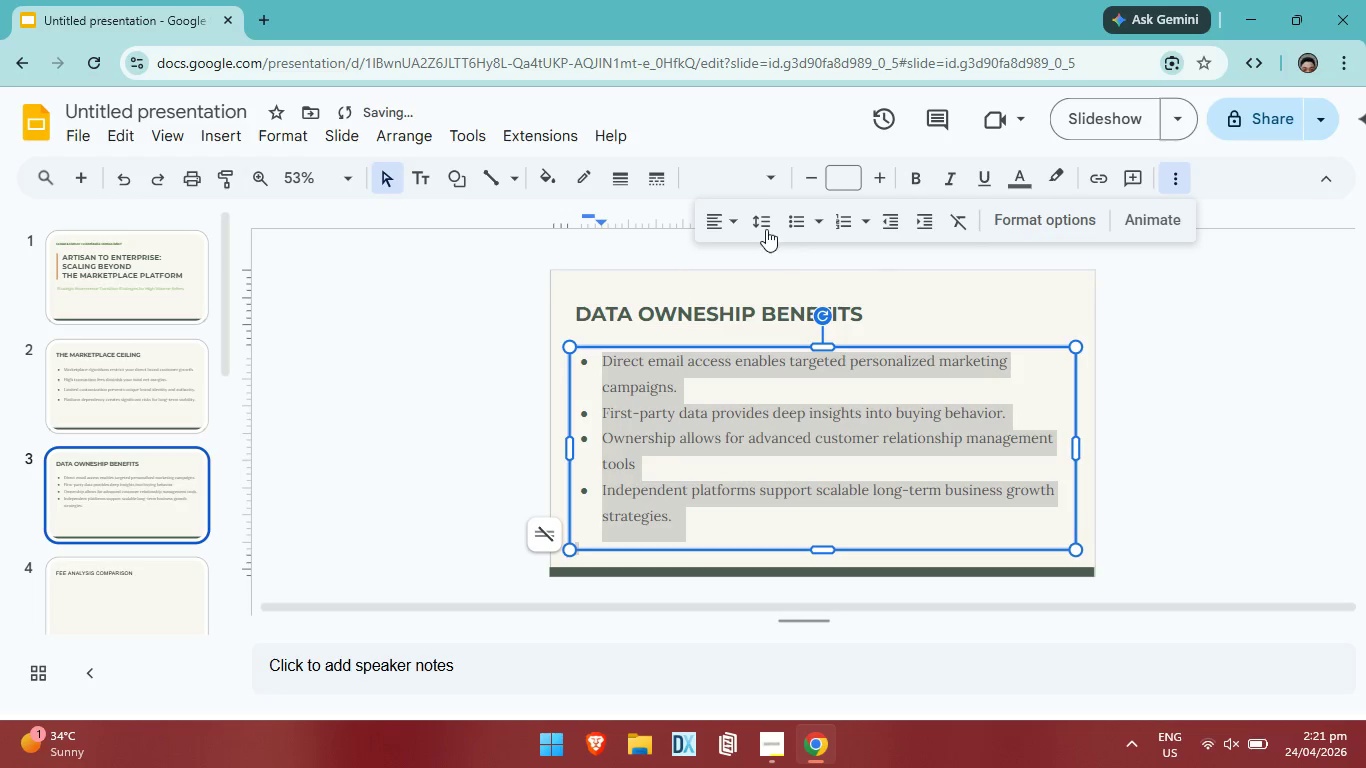 
left_click([764, 229])
 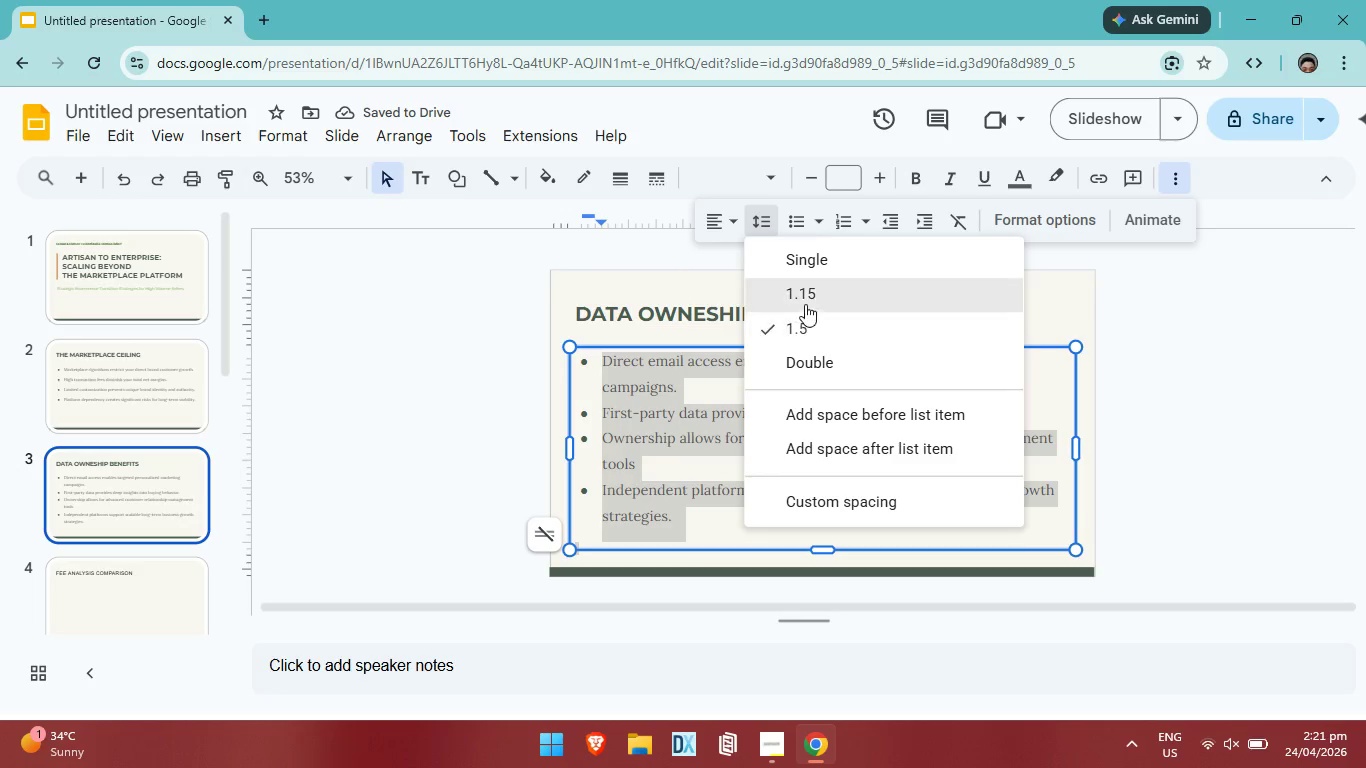 
left_click([812, 297])
 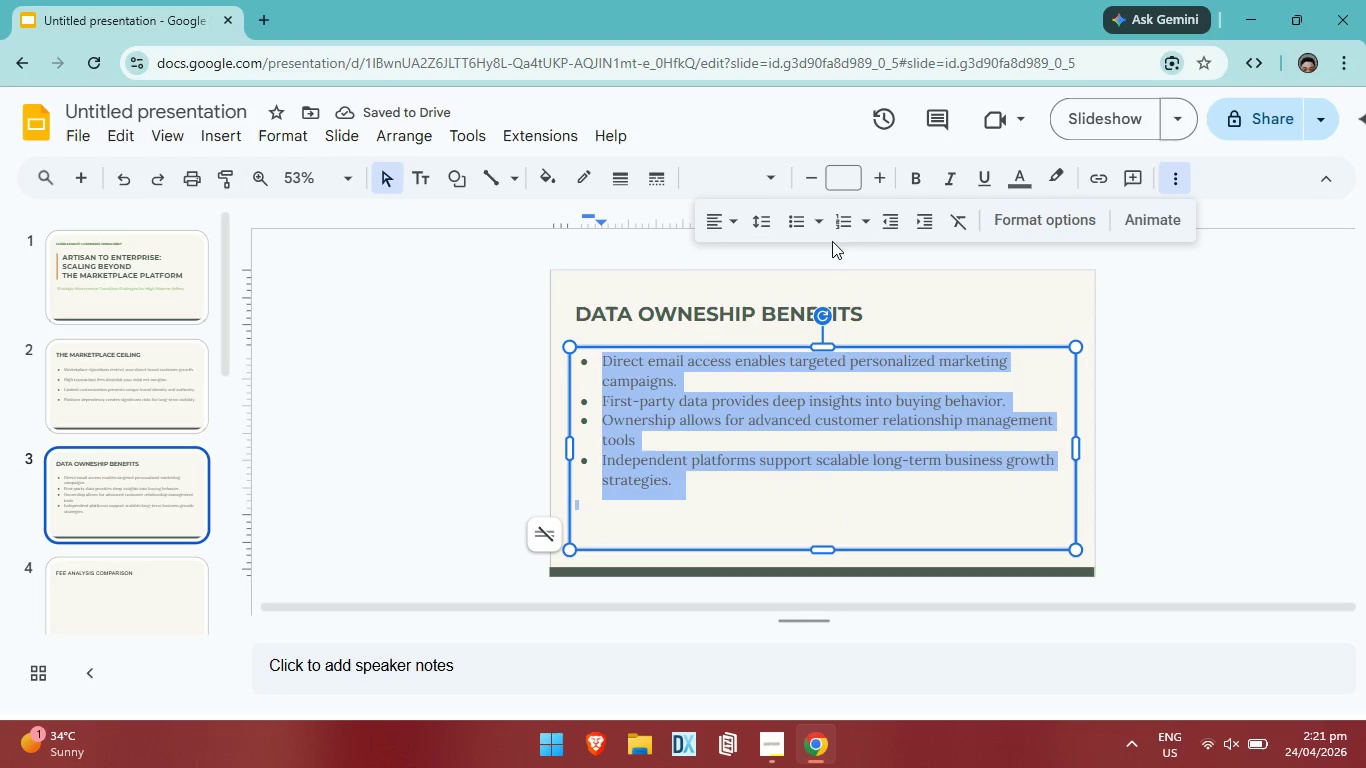 
left_click([775, 232])
 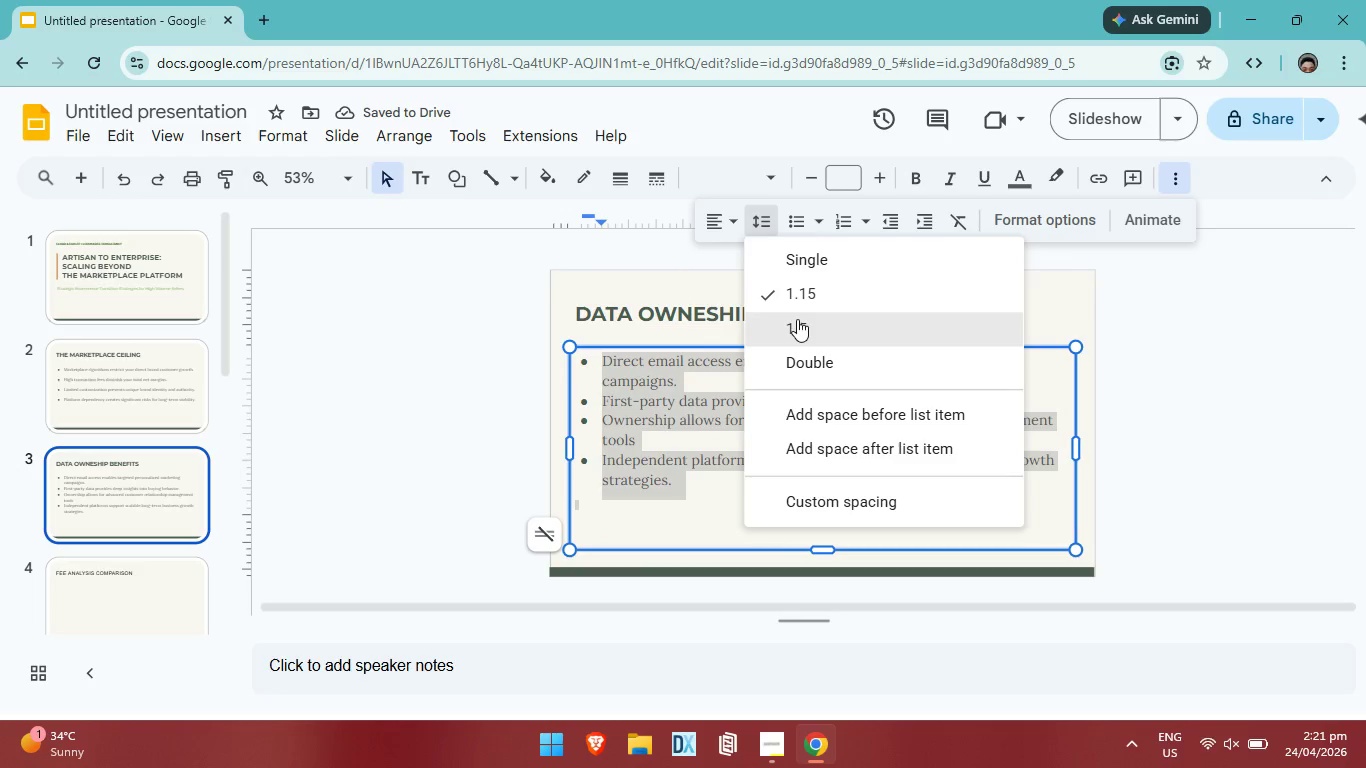 
left_click([797, 319])
 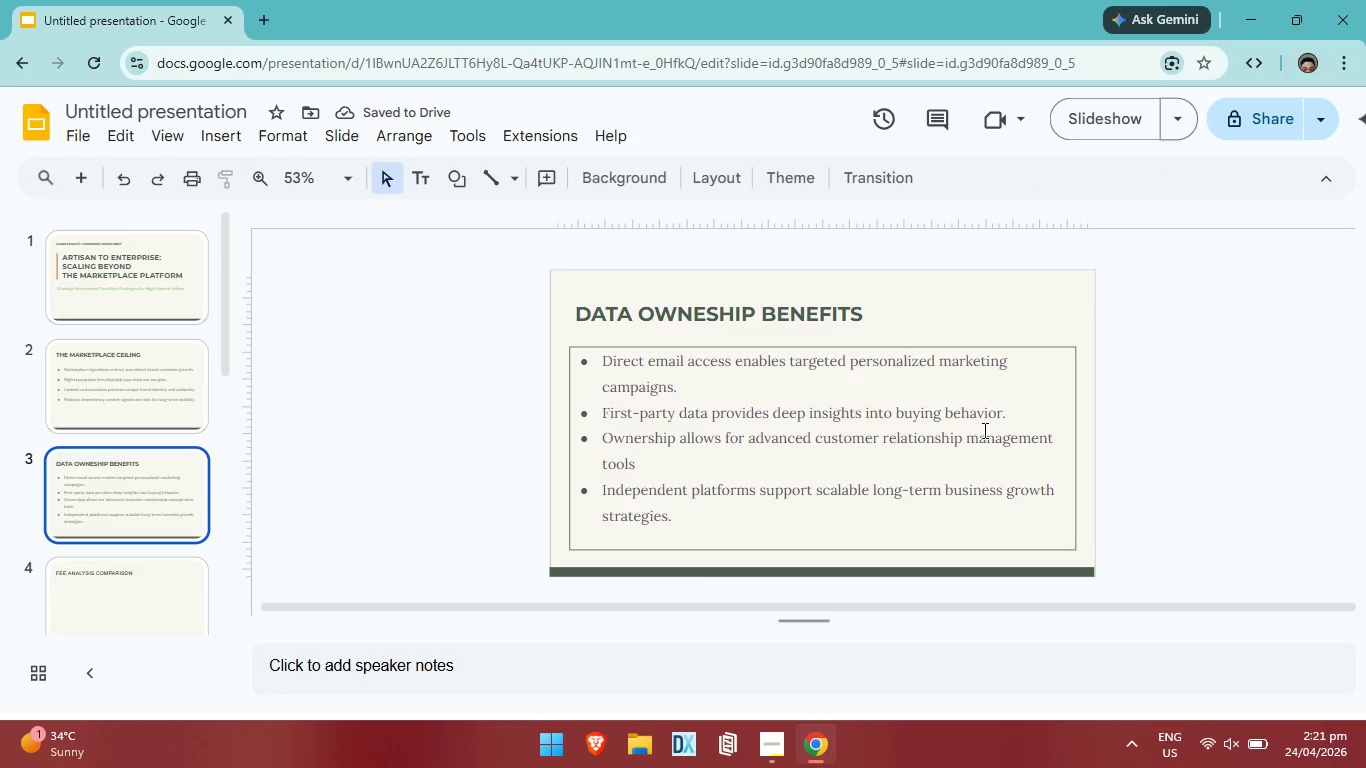 
left_click([160, 405])
 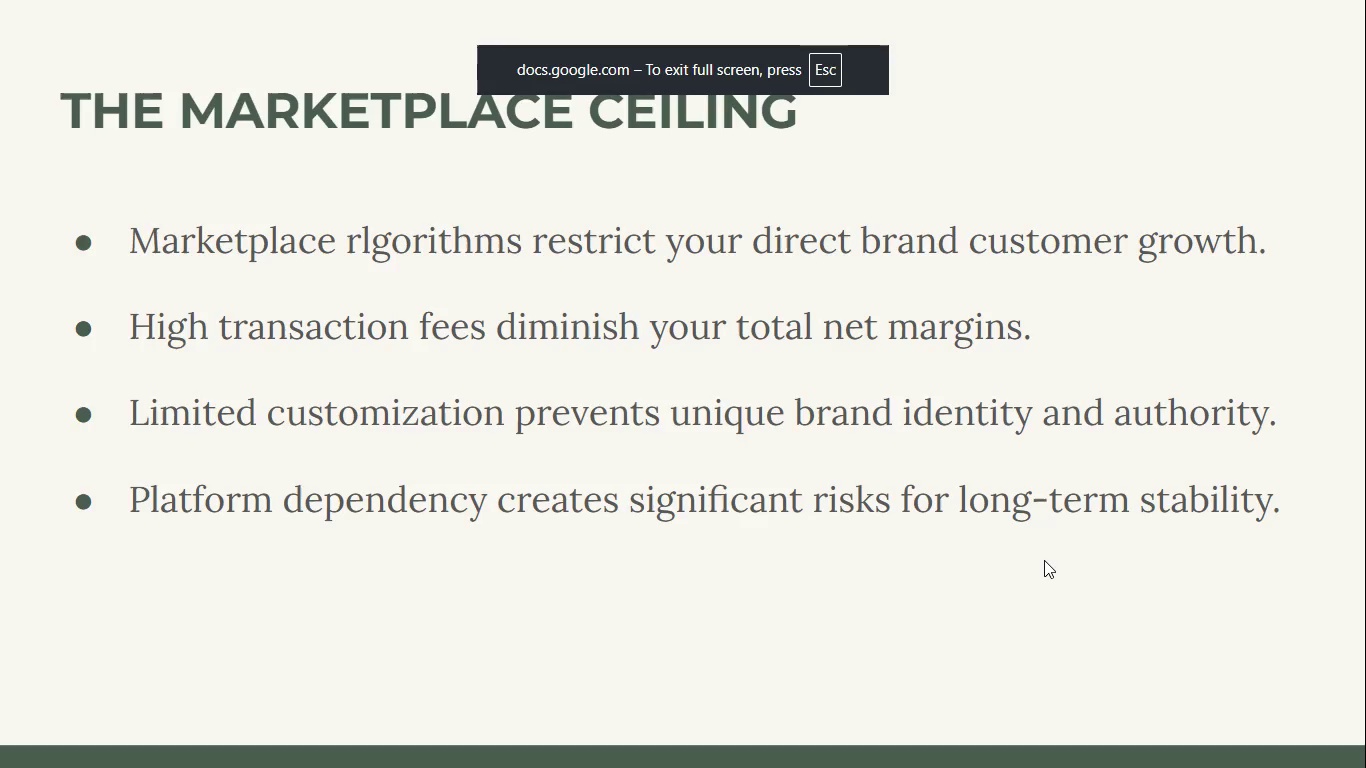 
key(ArrowRight)
 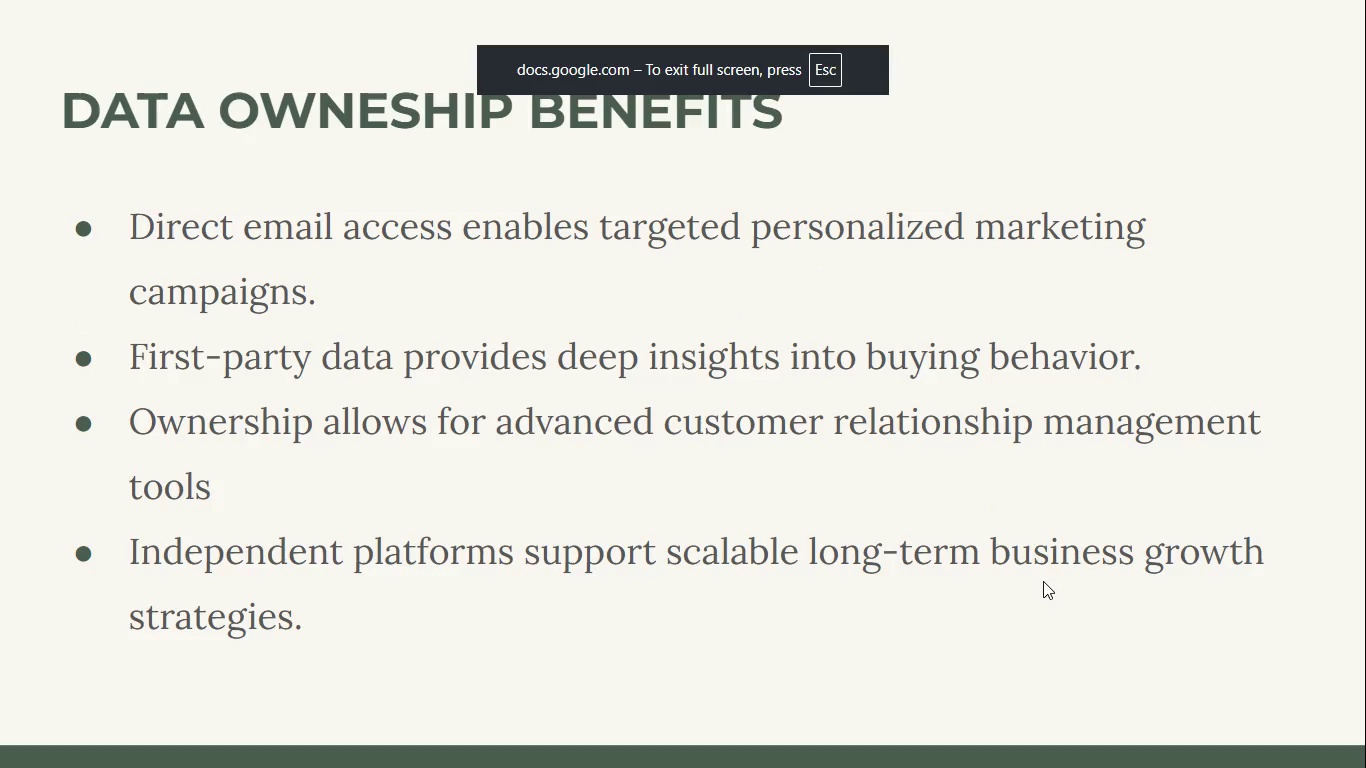 
key(ArrowLeft)
 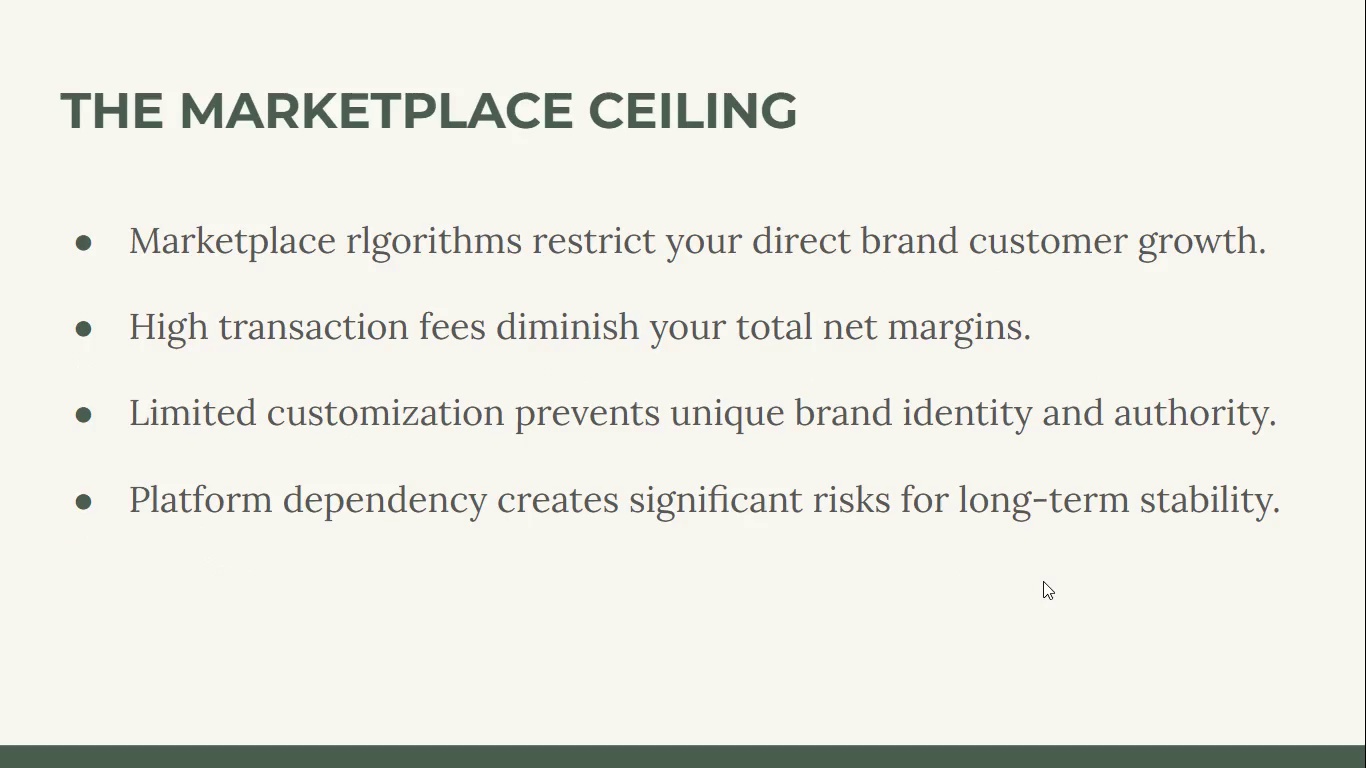 
key(ArrowRight)
 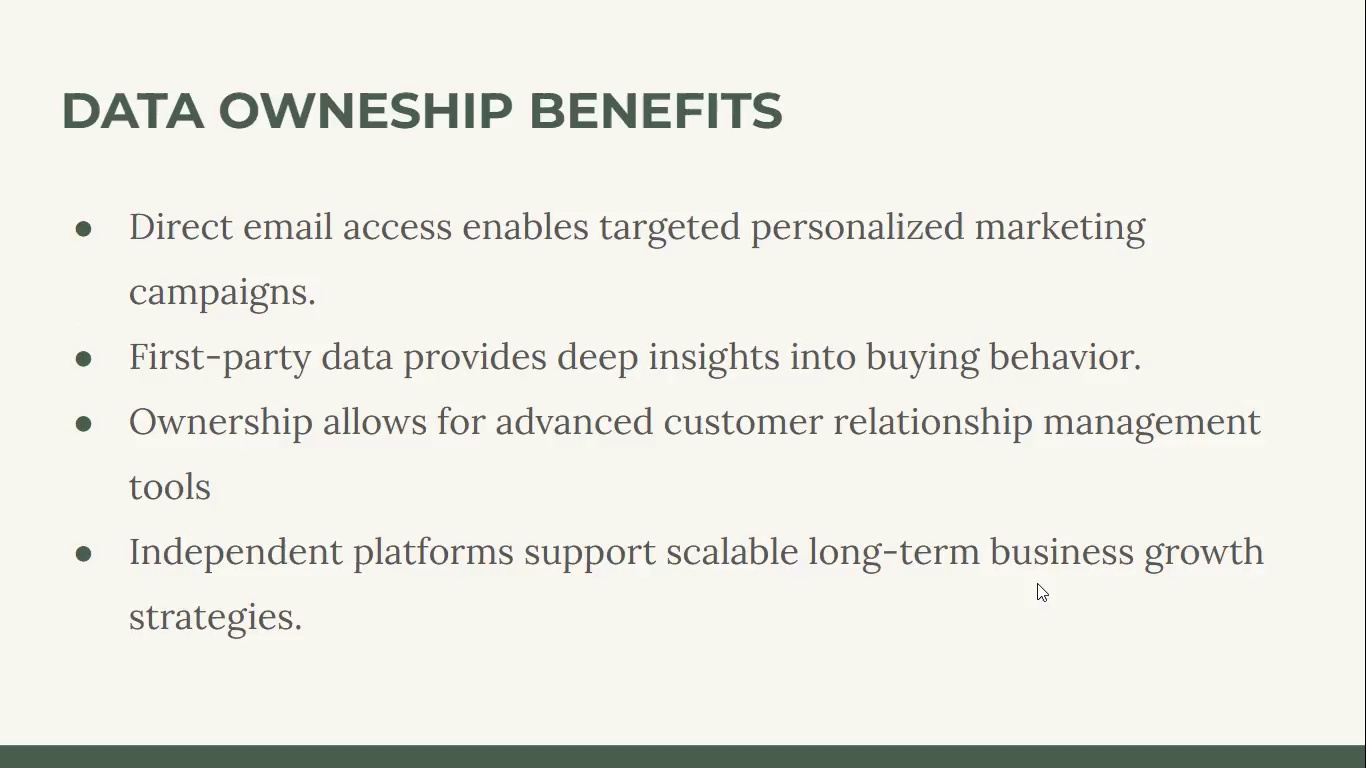 
key(ArrowRight)
 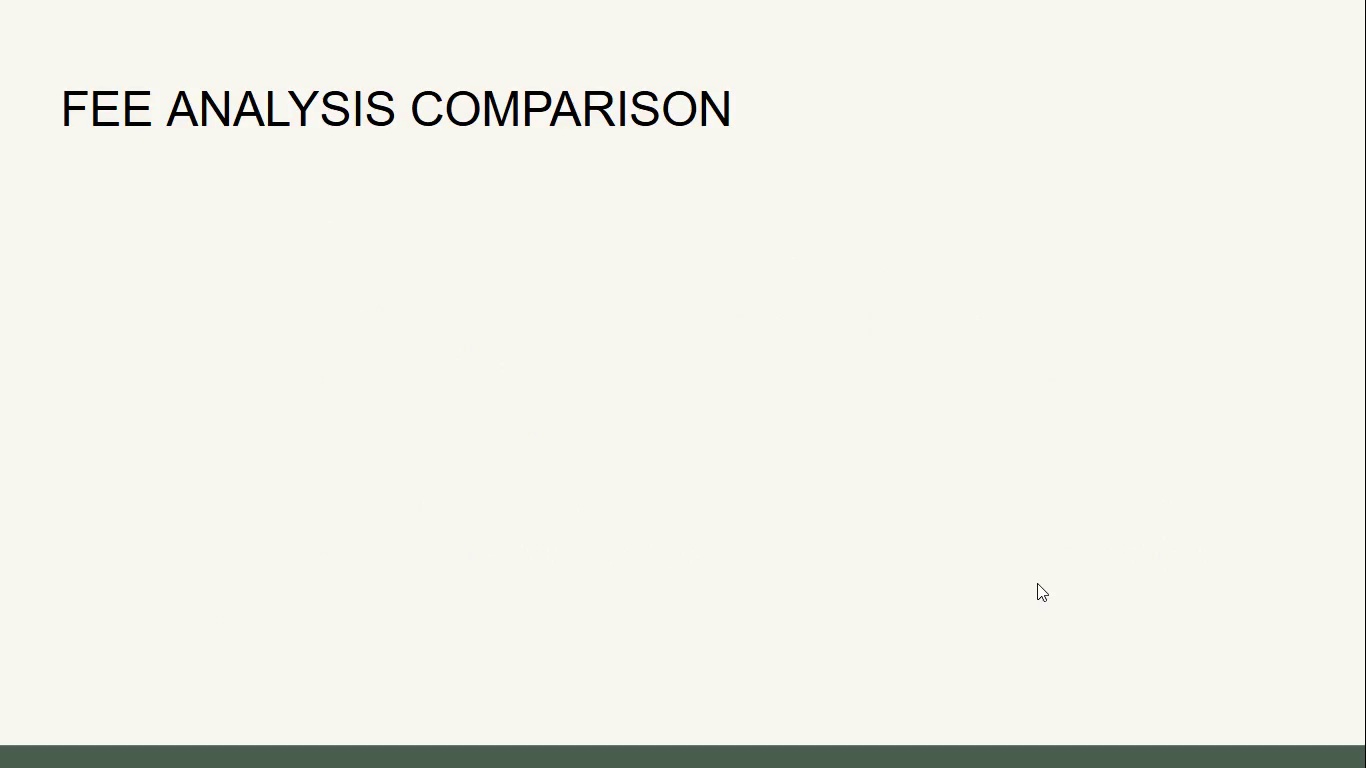 
key(ArrowLeft)
 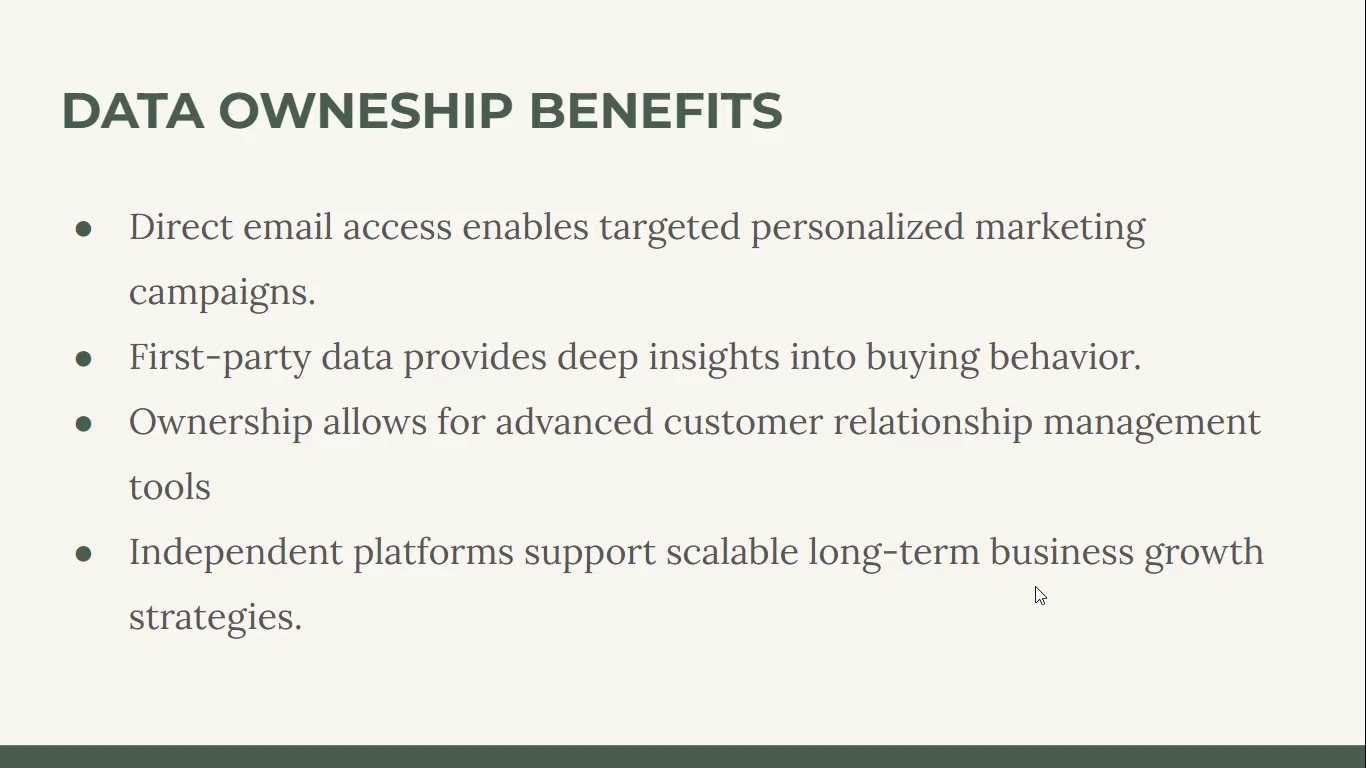 
key(Tab)
 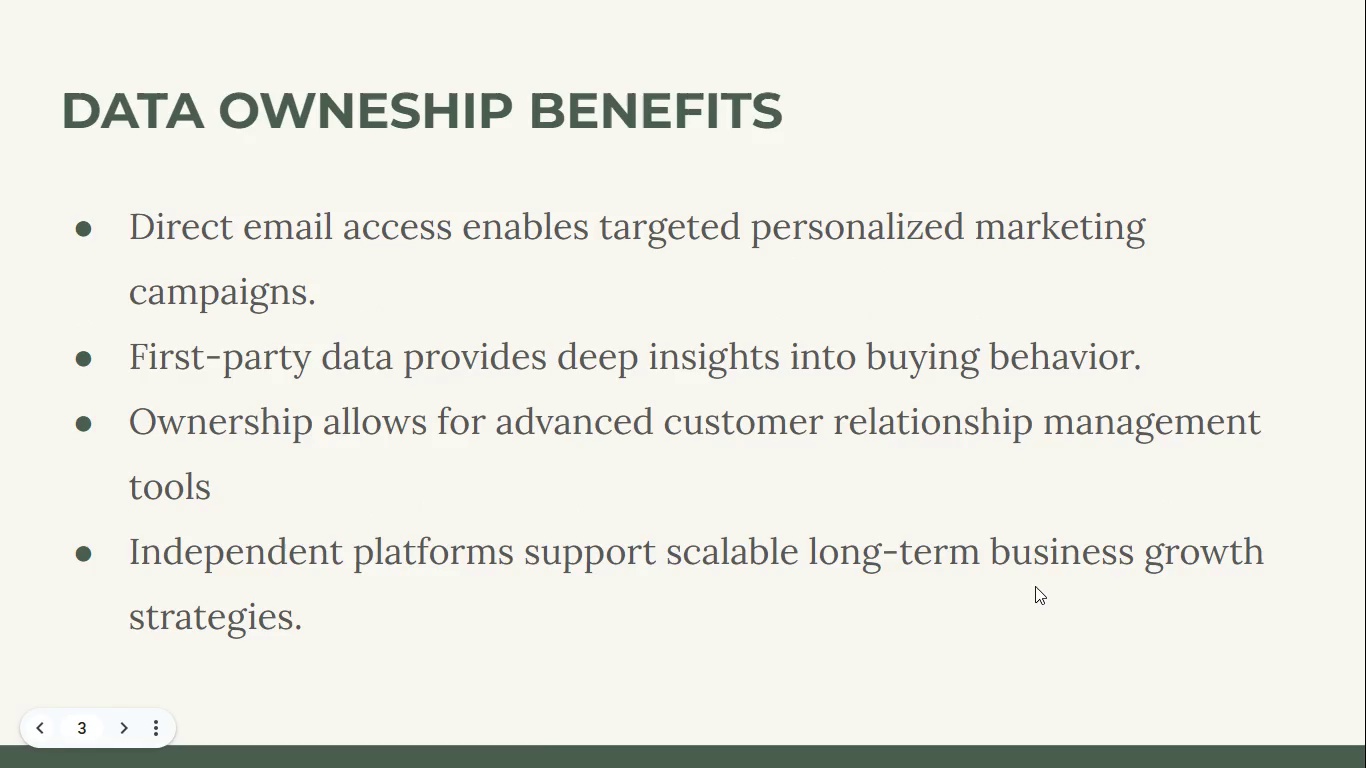 
key(Escape)
 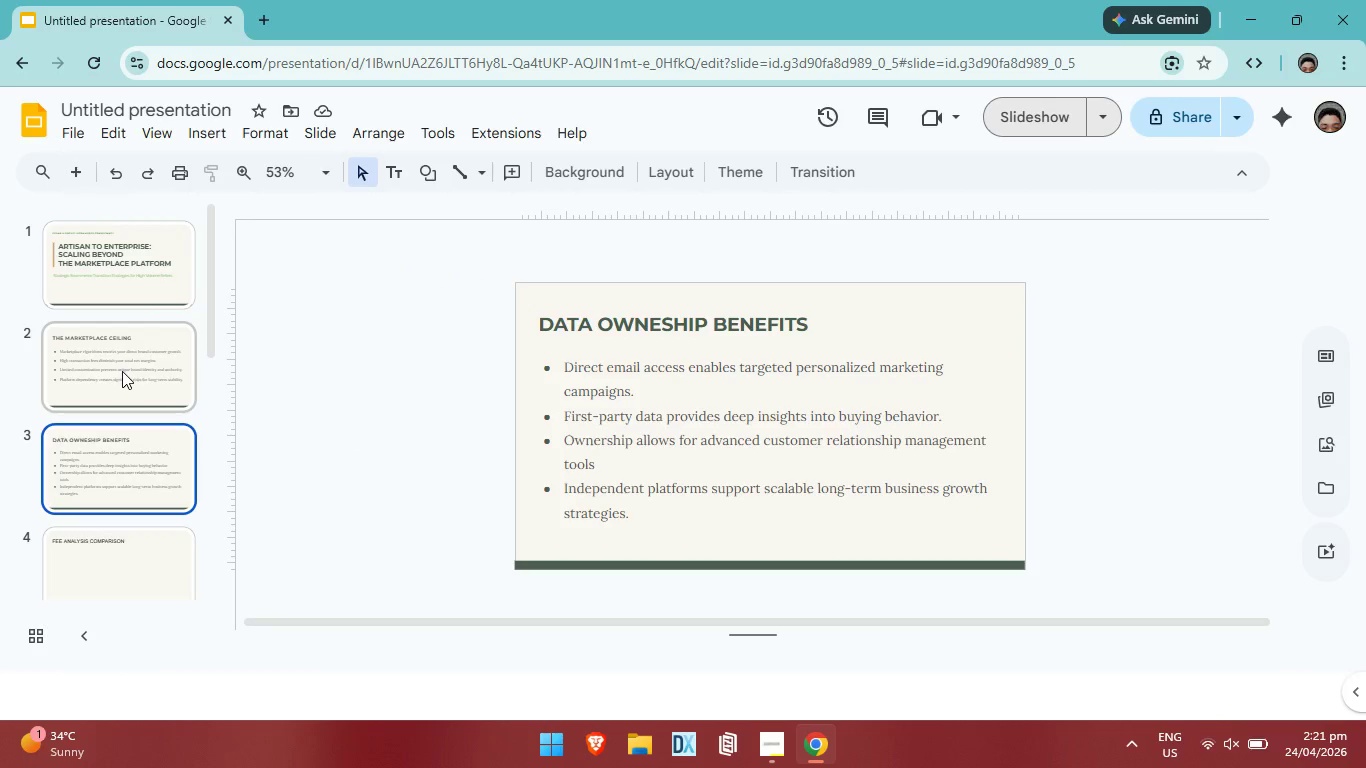 
double_click([152, 457])
 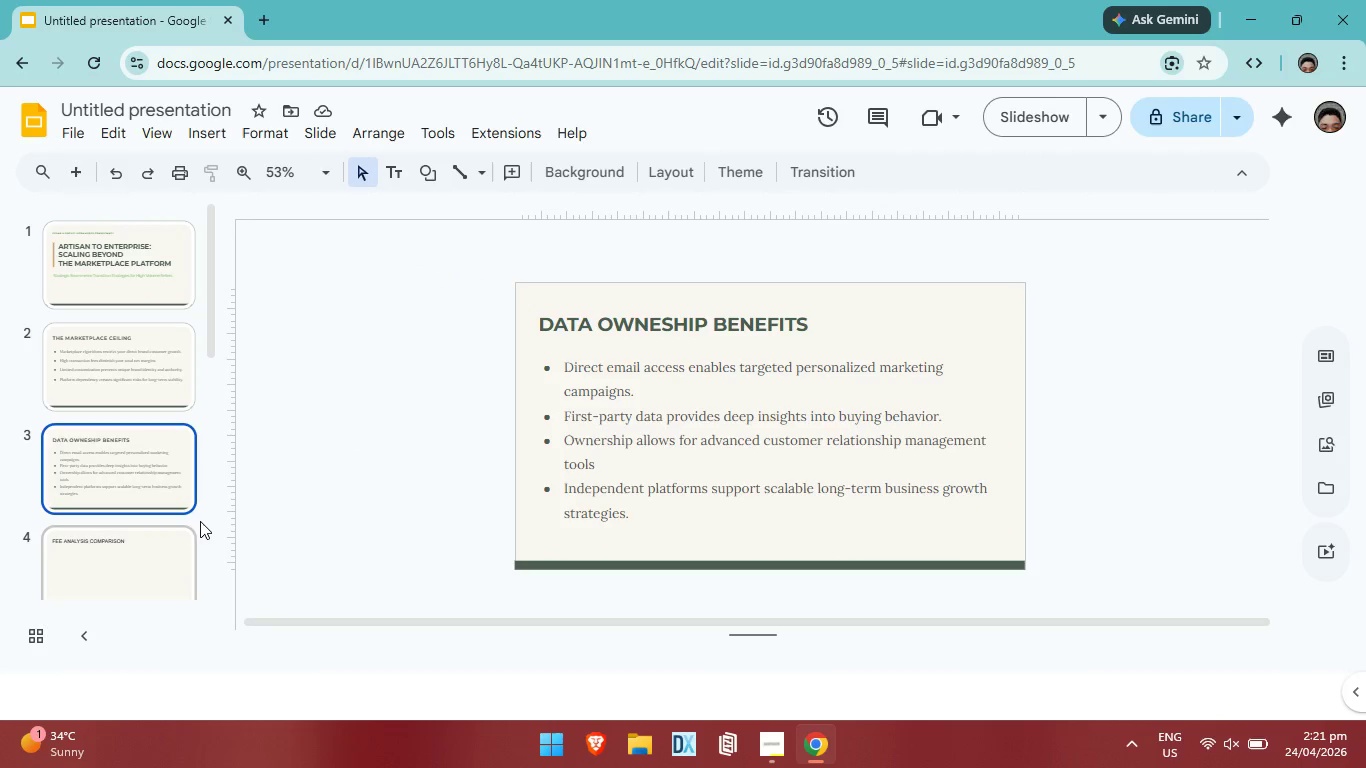 
left_click([169, 574])
 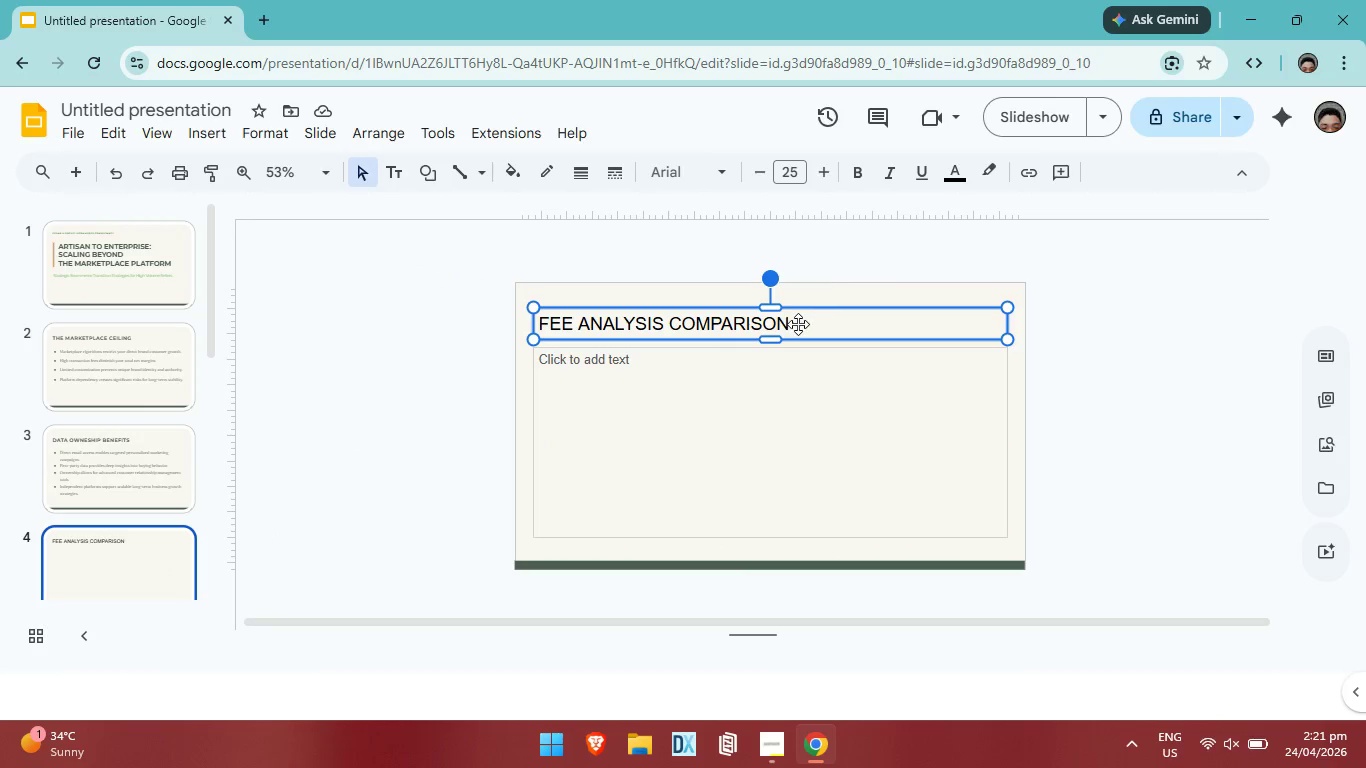 
double_click([794, 324])
 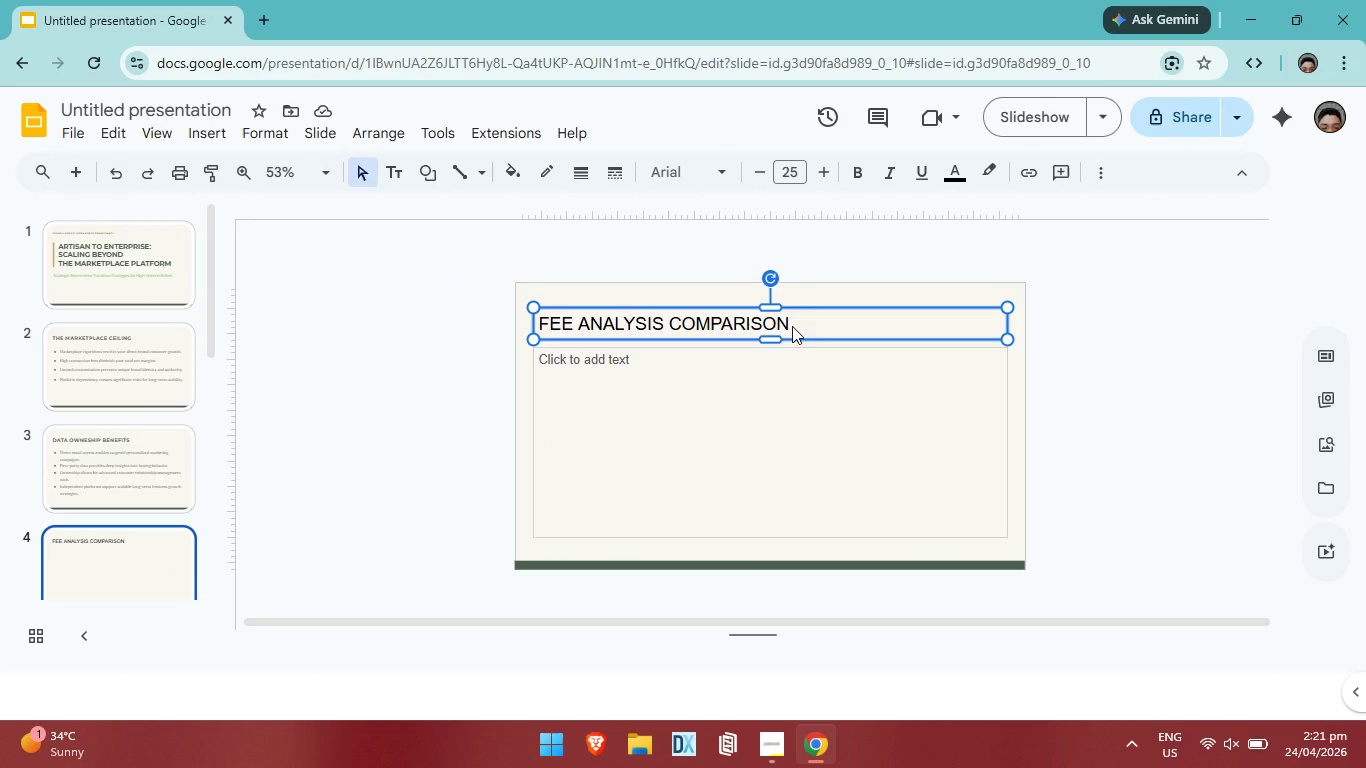 
double_click([792, 326])
 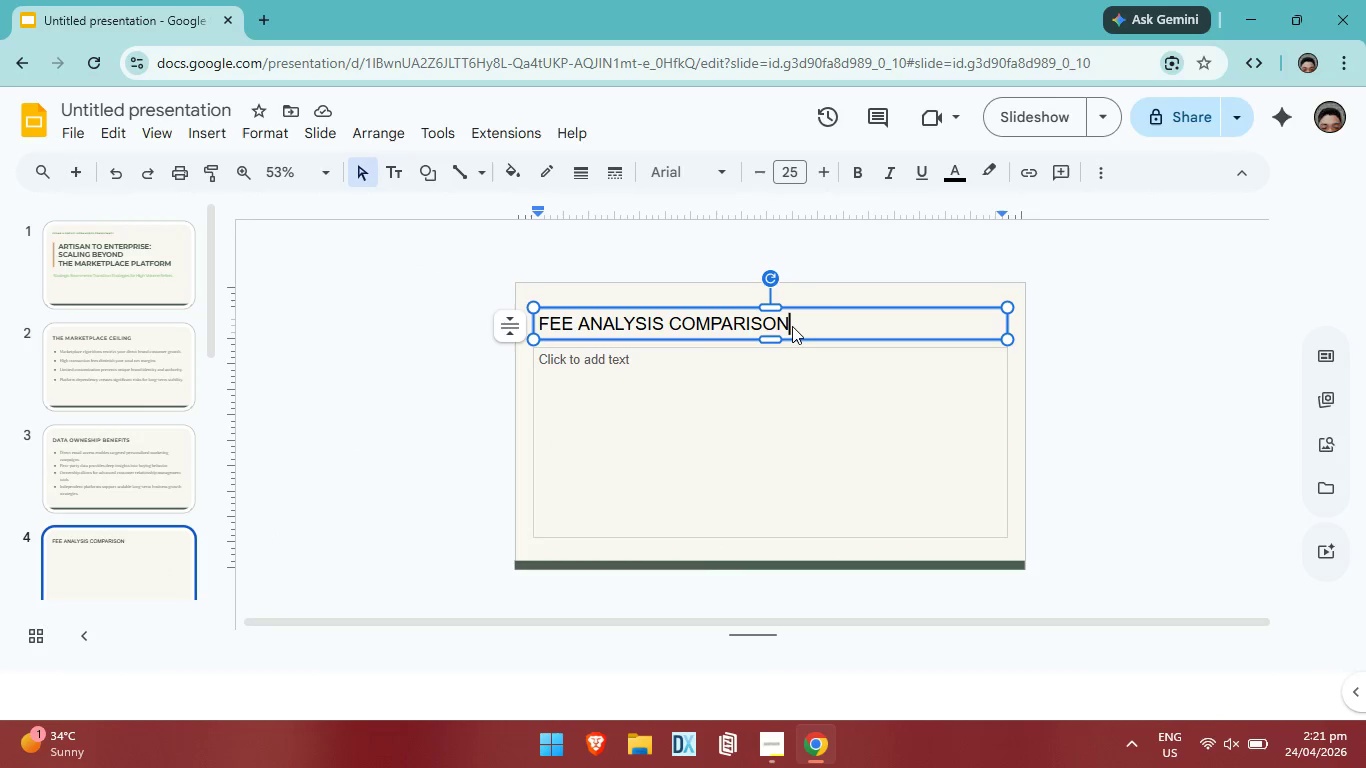 
triple_click([792, 326])
 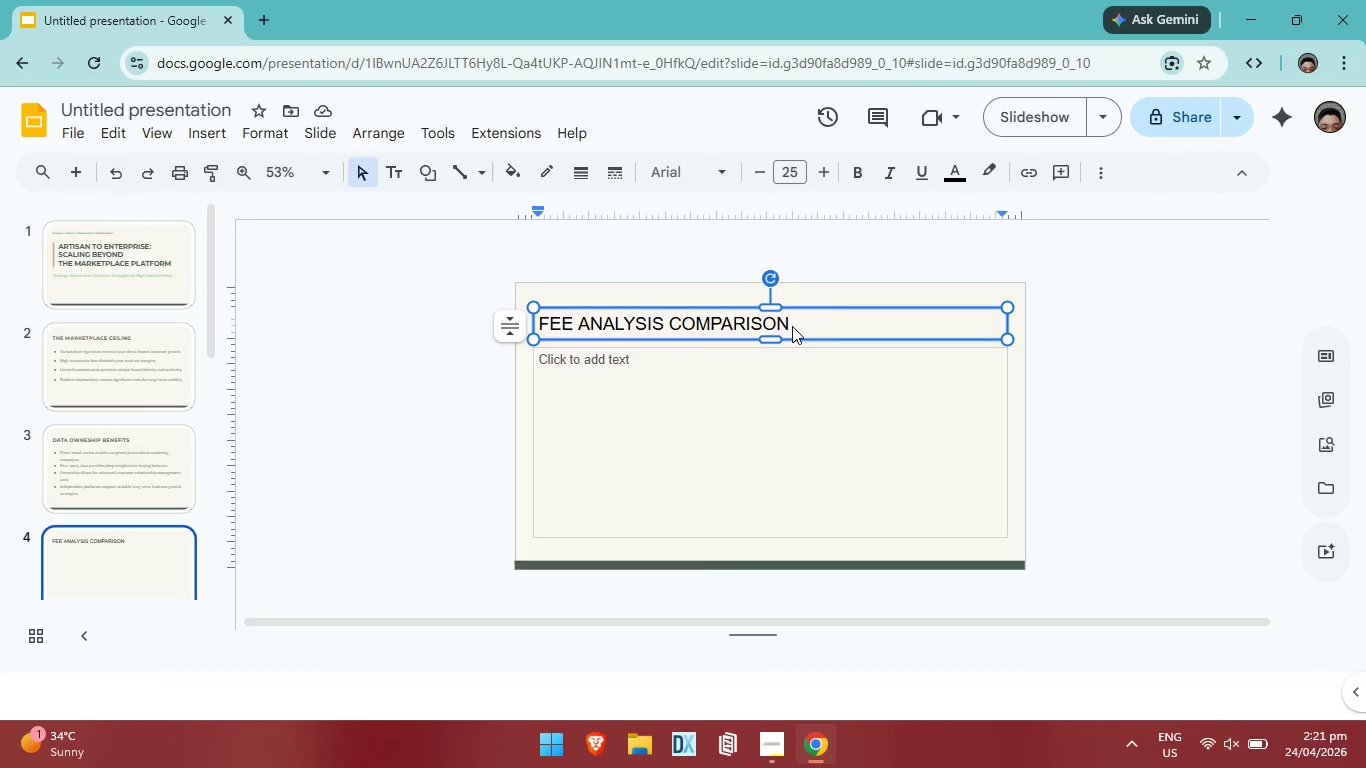 
key(Control+ControlLeft)
 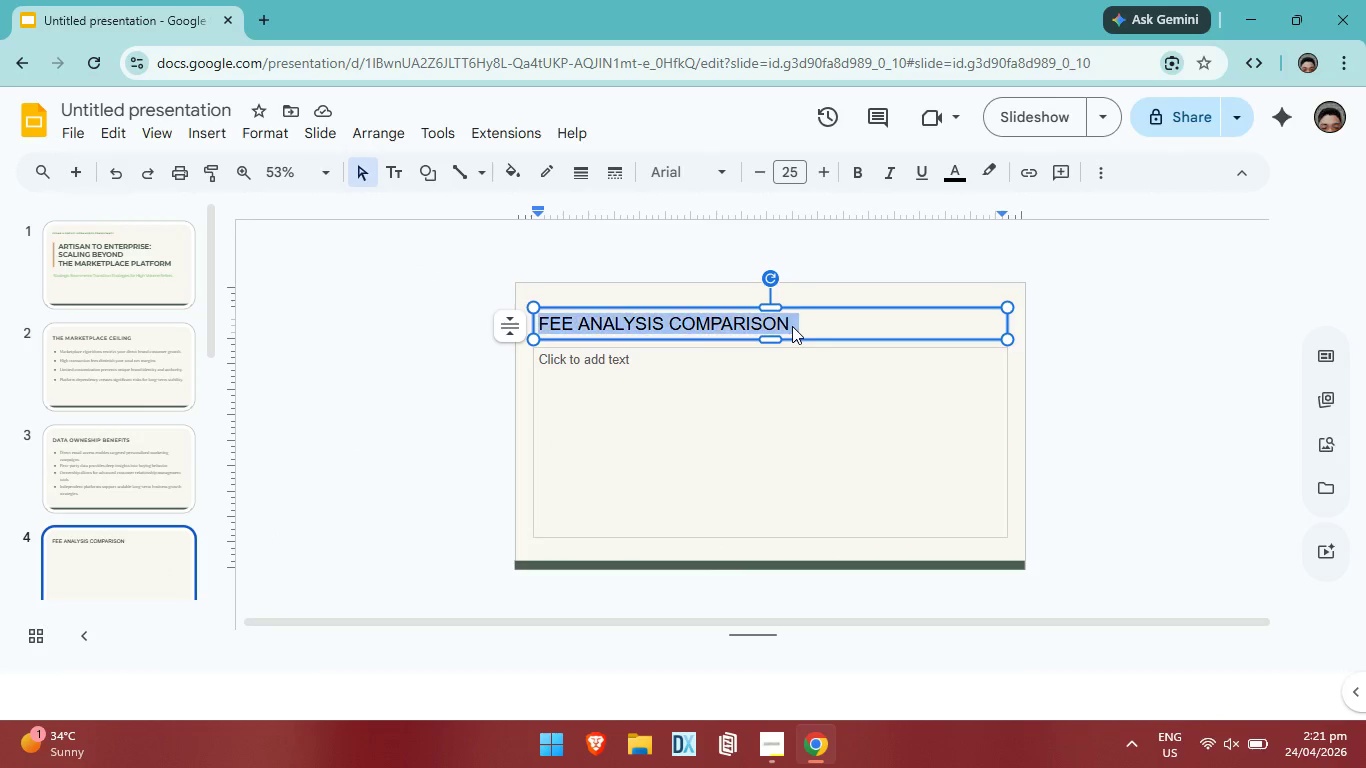 
key(Control+A)
 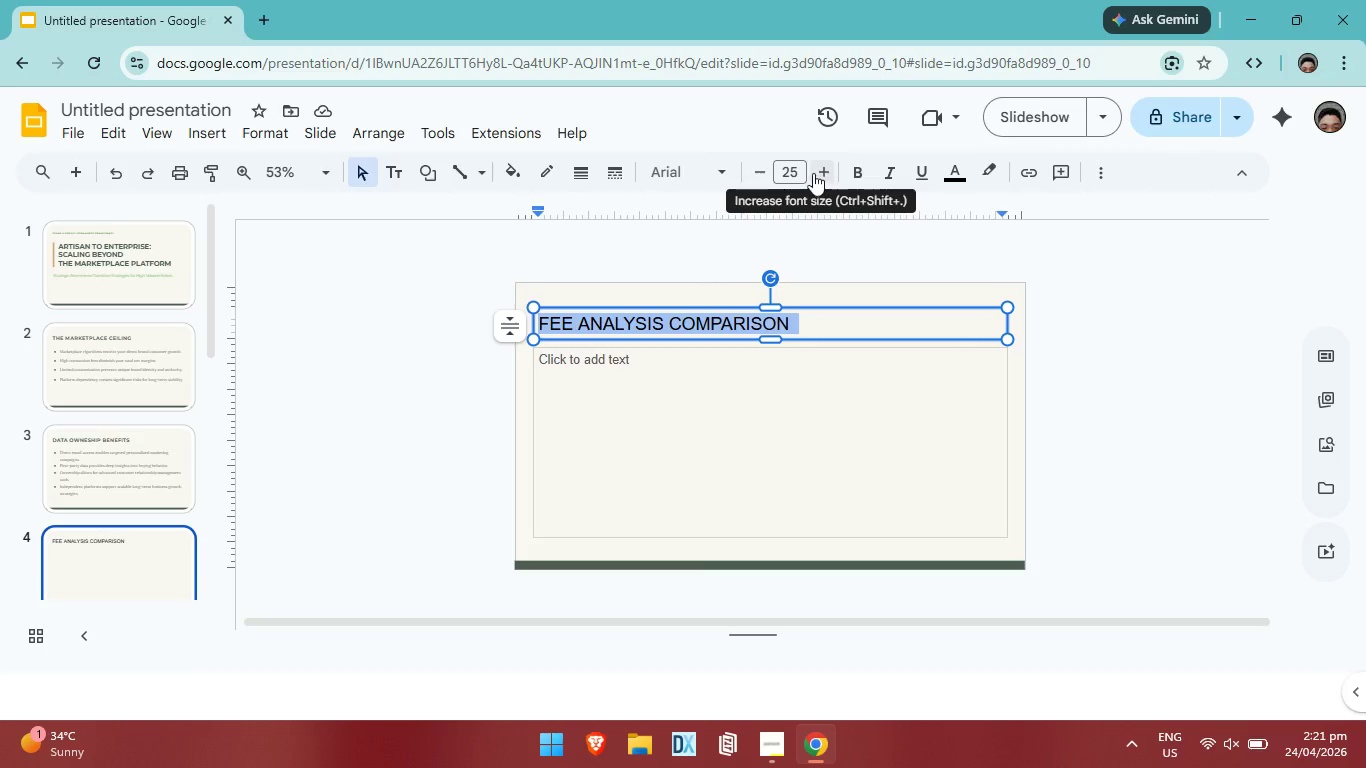 
left_click([811, 171])
 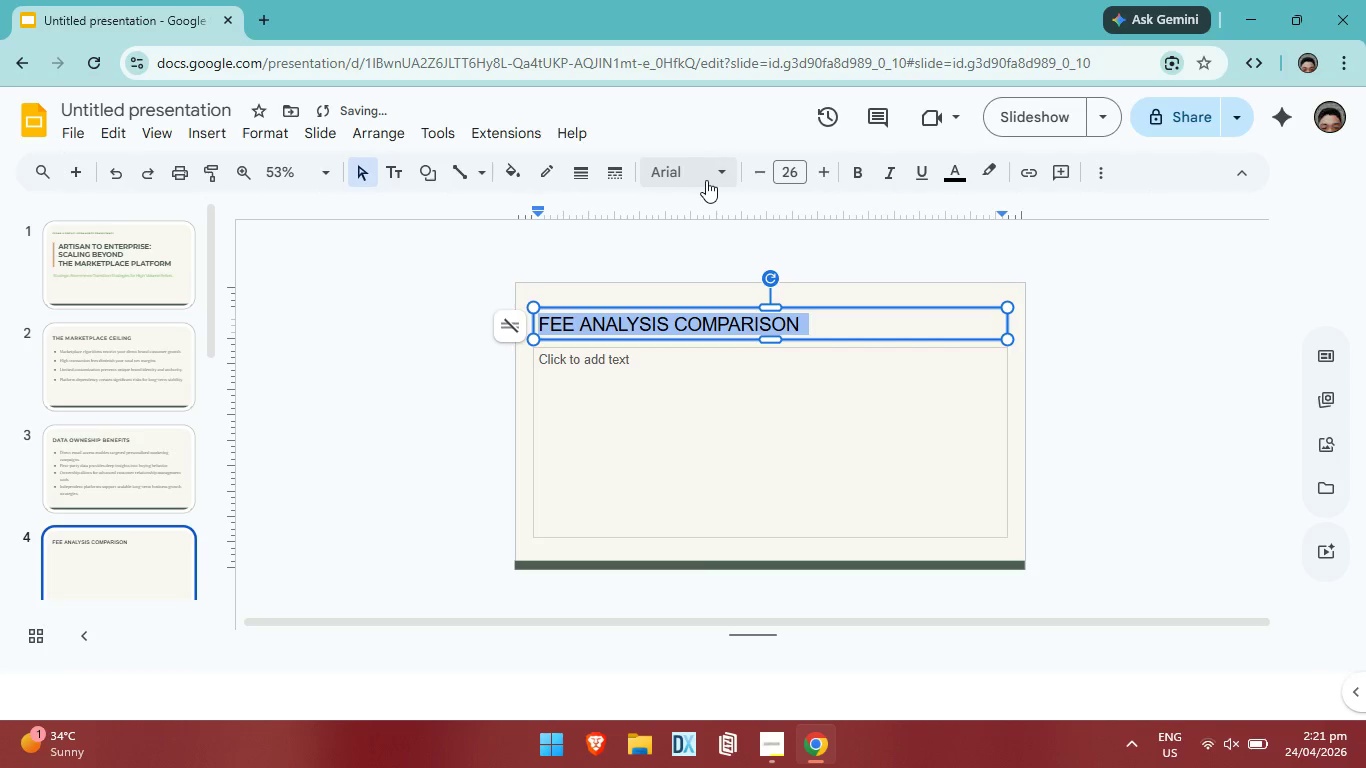 
left_click([714, 178])
 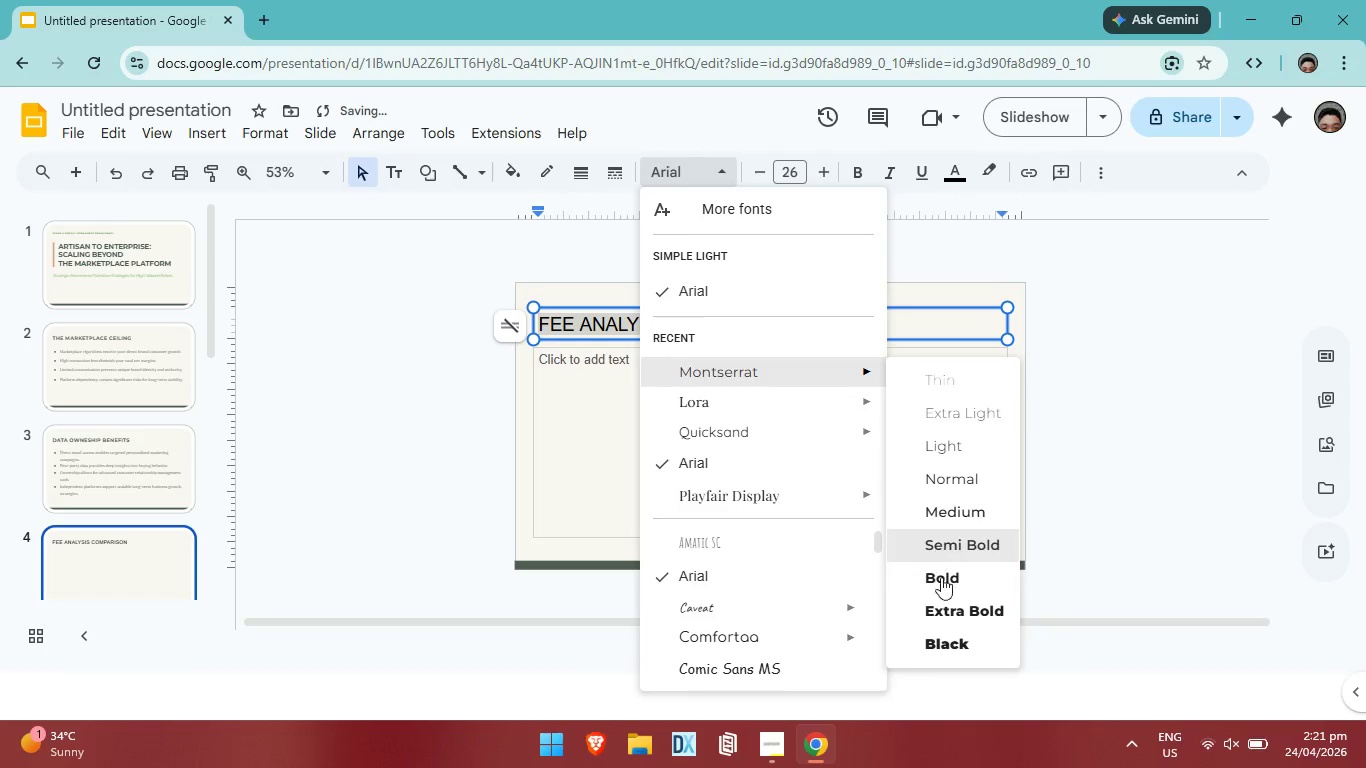 
left_click([946, 593])
 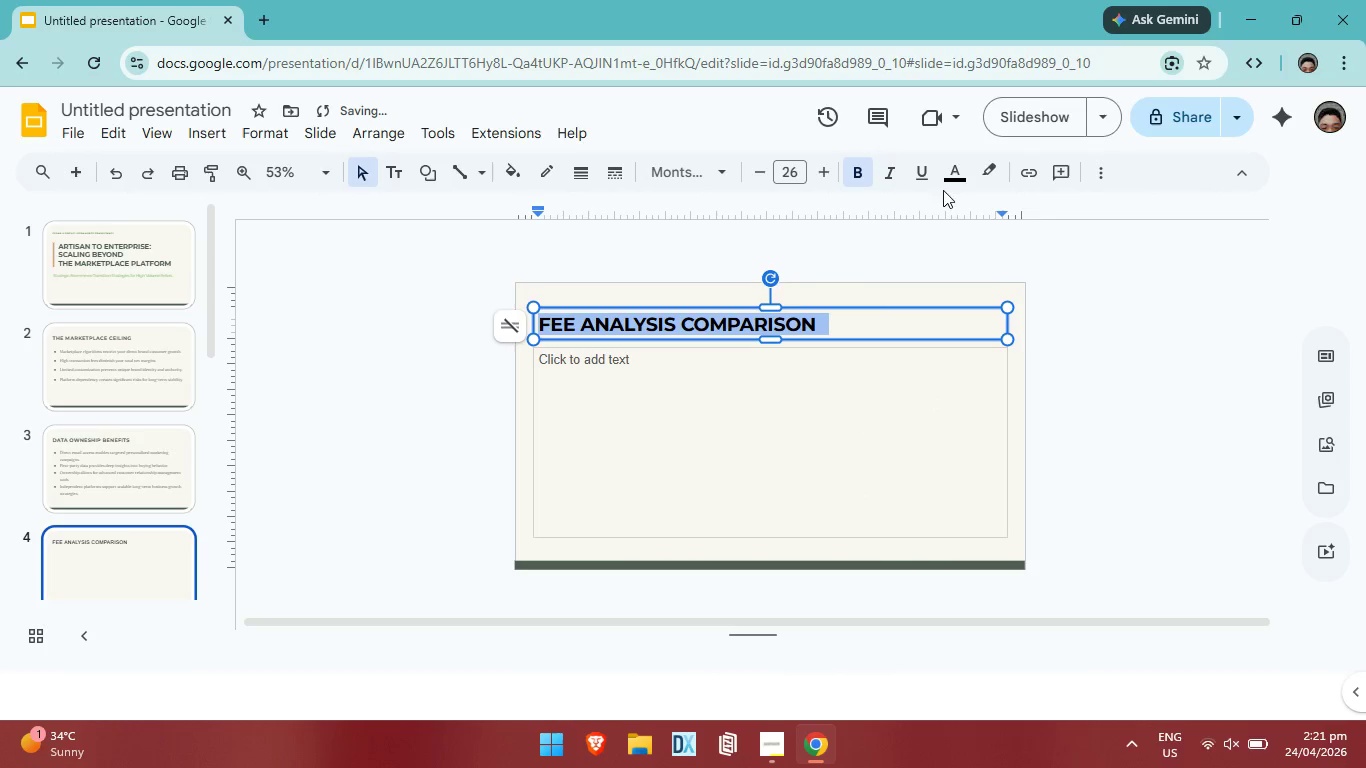 
left_click([943, 186])
 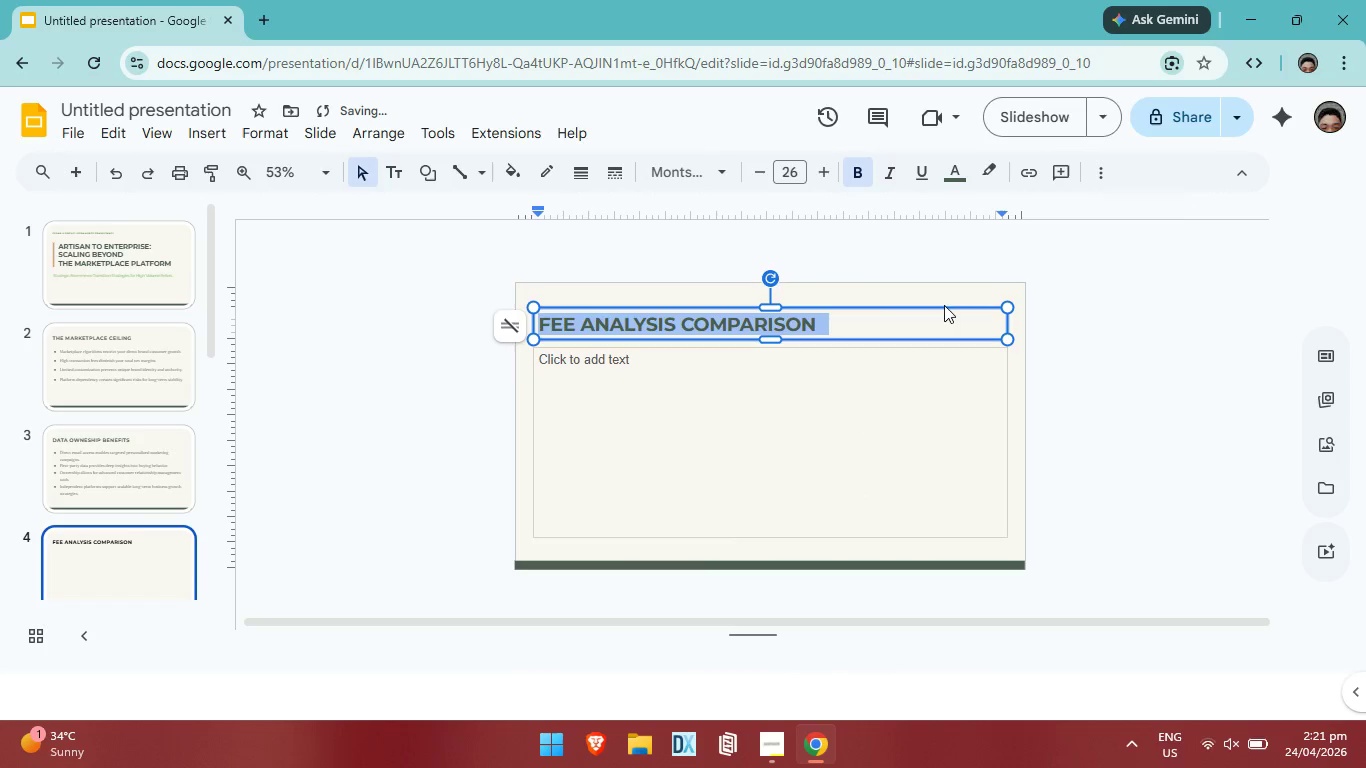 
double_click([688, 391])
 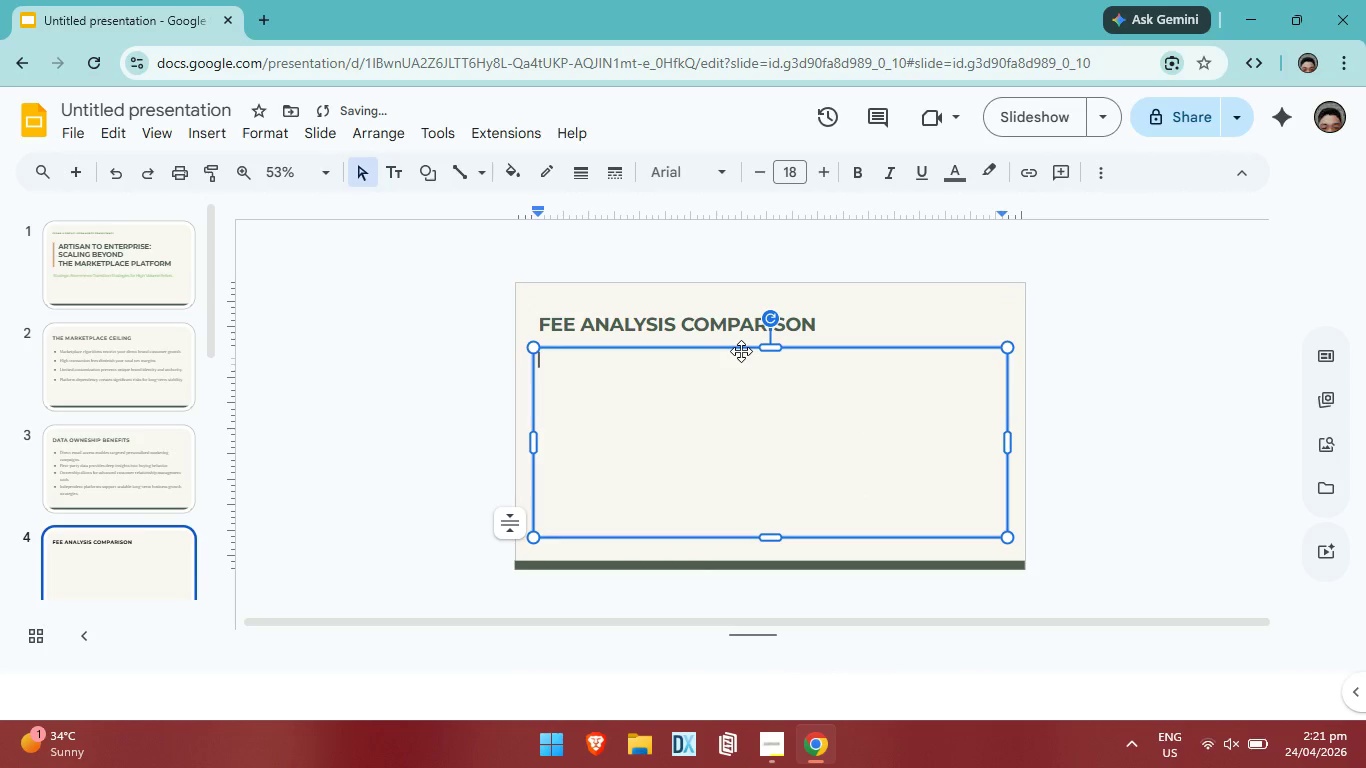 
left_click_drag(start_coordinate=[742, 351], to_coordinate=[742, 361])
 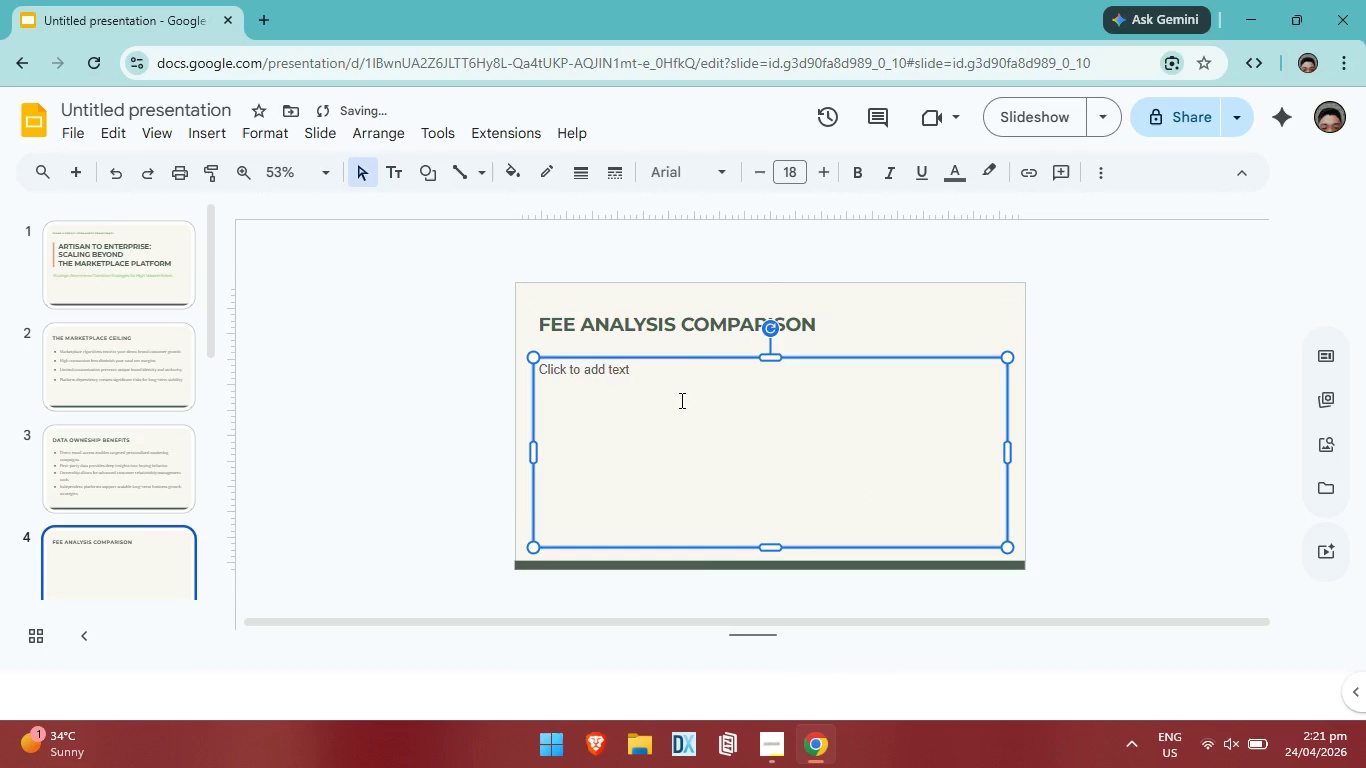 
left_click([680, 400])
 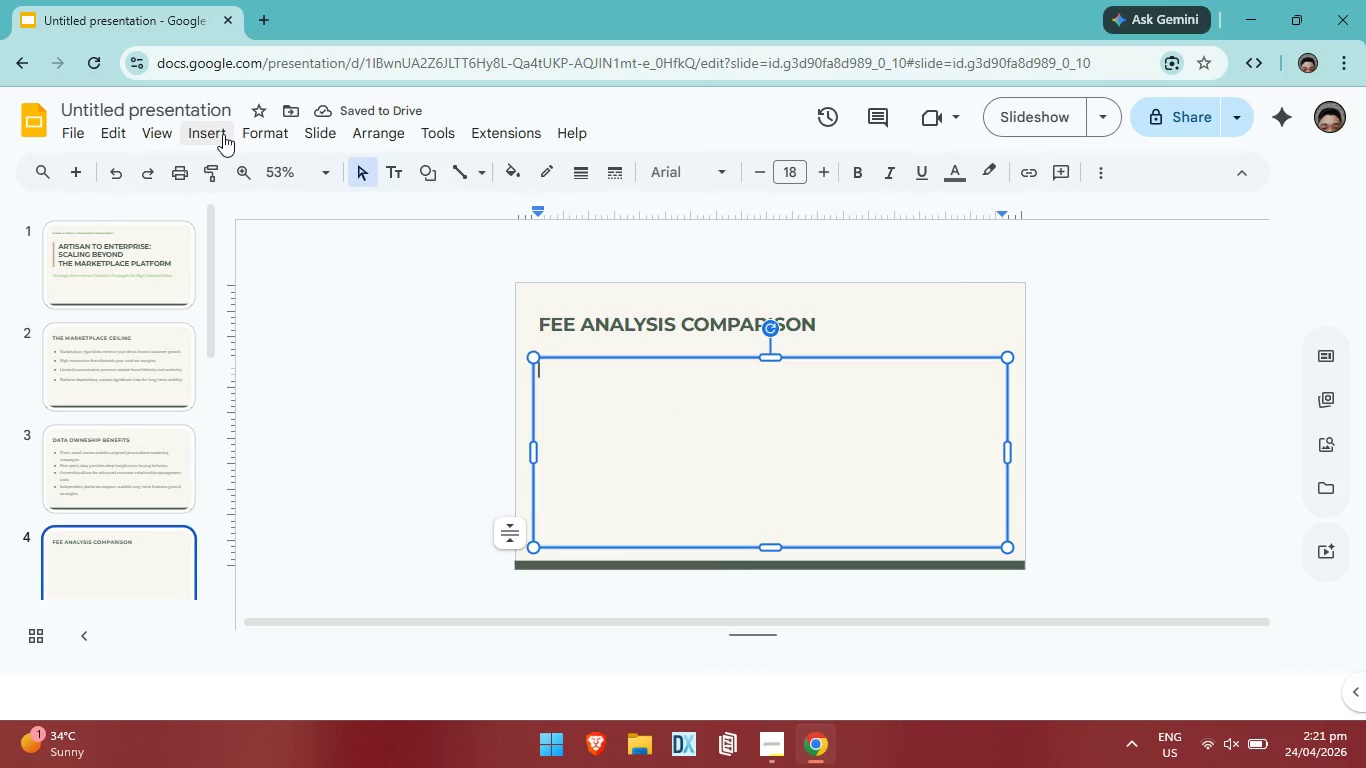 
left_click([223, 134])
 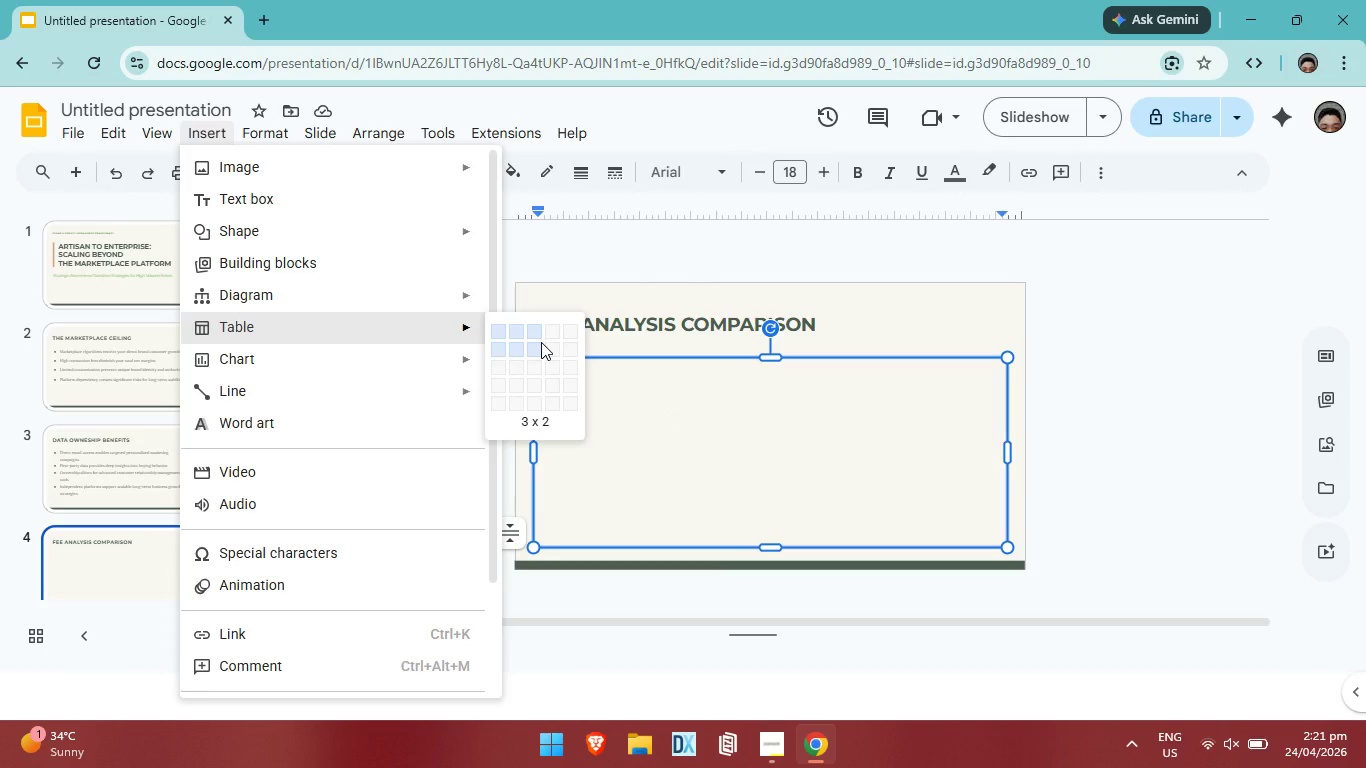 
wait(8.0)
 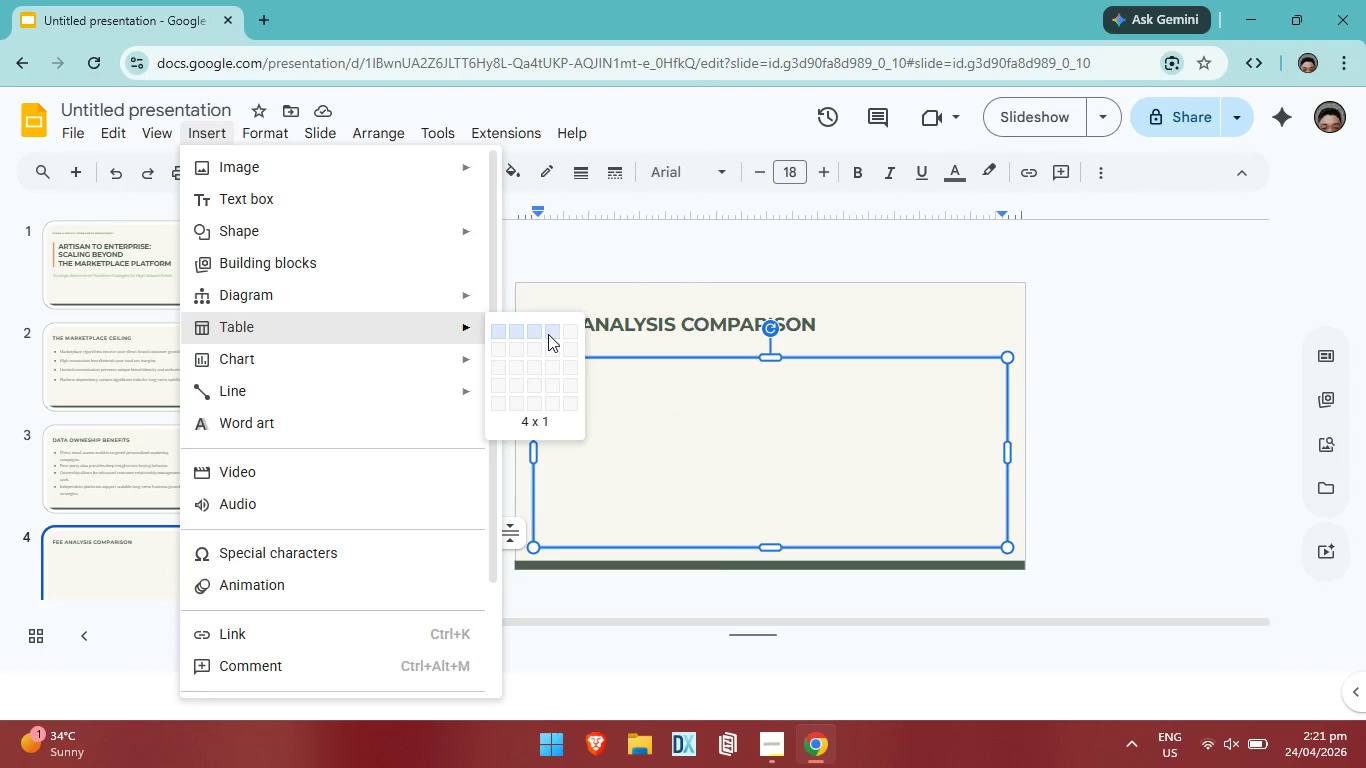 
left_click([532, 391])
 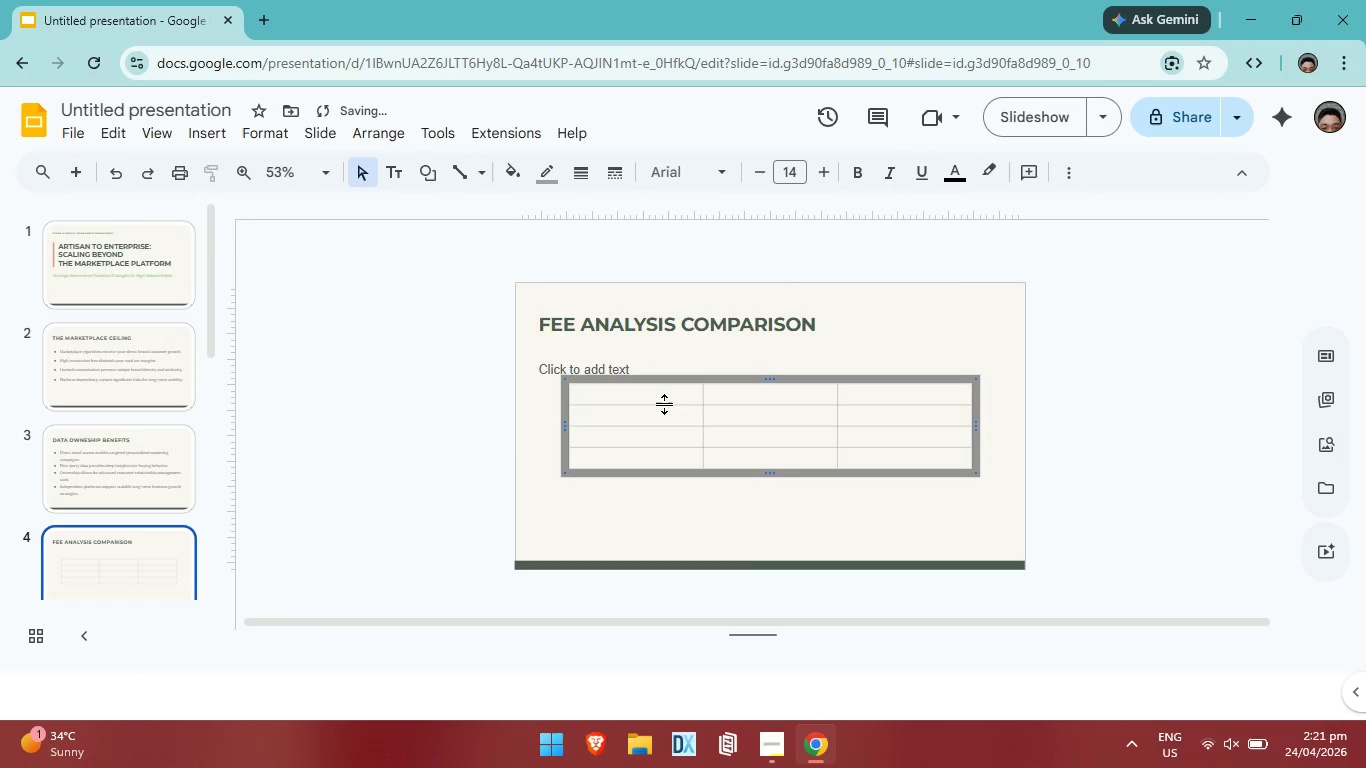 
left_click([665, 401])
 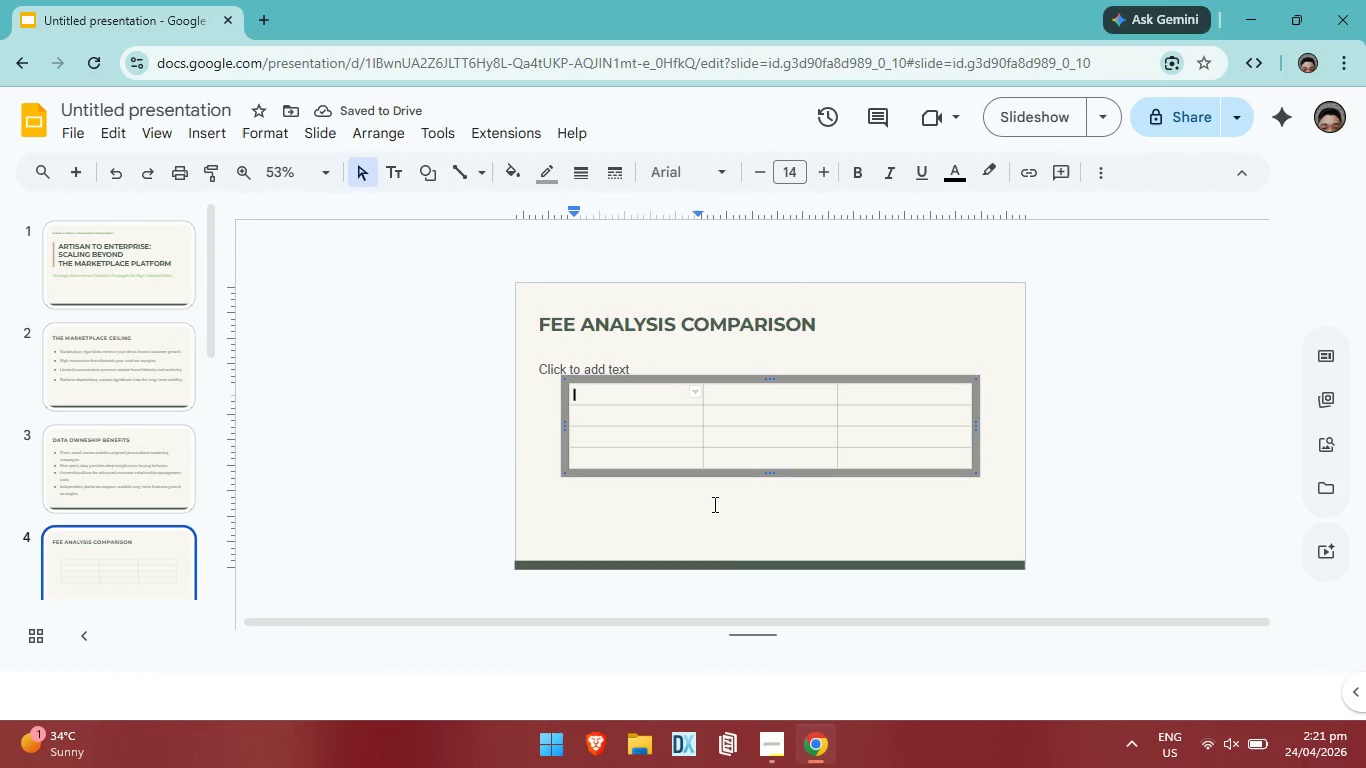 
type(Metric )
 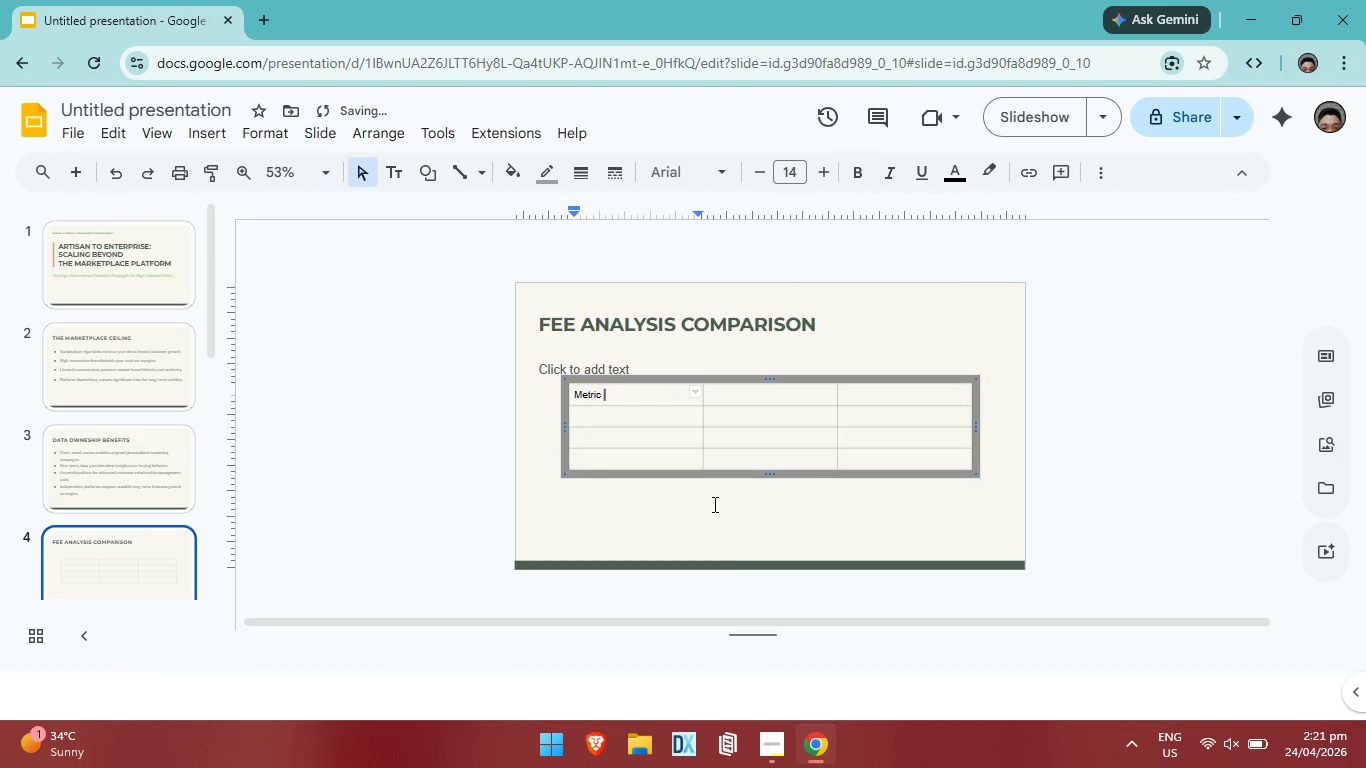 
key(ArrowRight)
 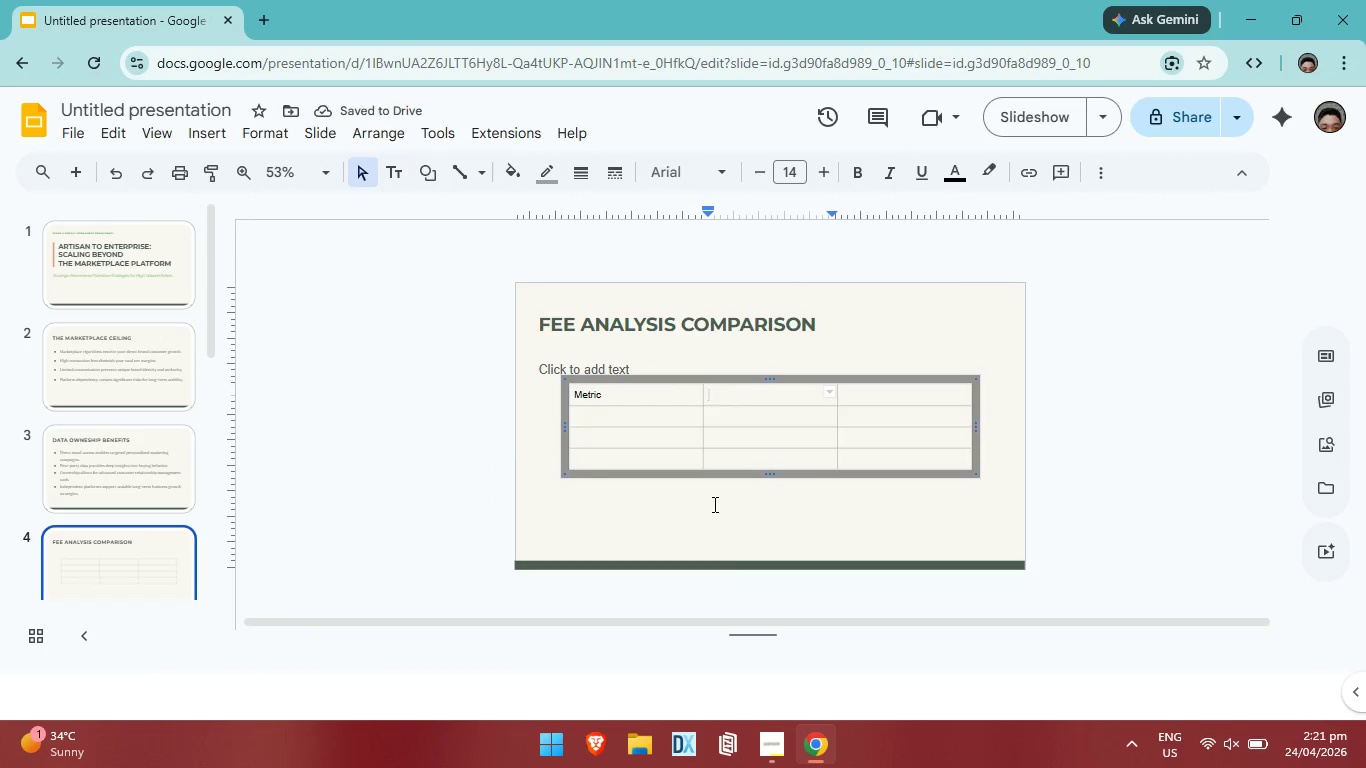 
type(Marketlac)
key(Backspace)
key(Backspace)
key(Backspace)
type(place Fees)
 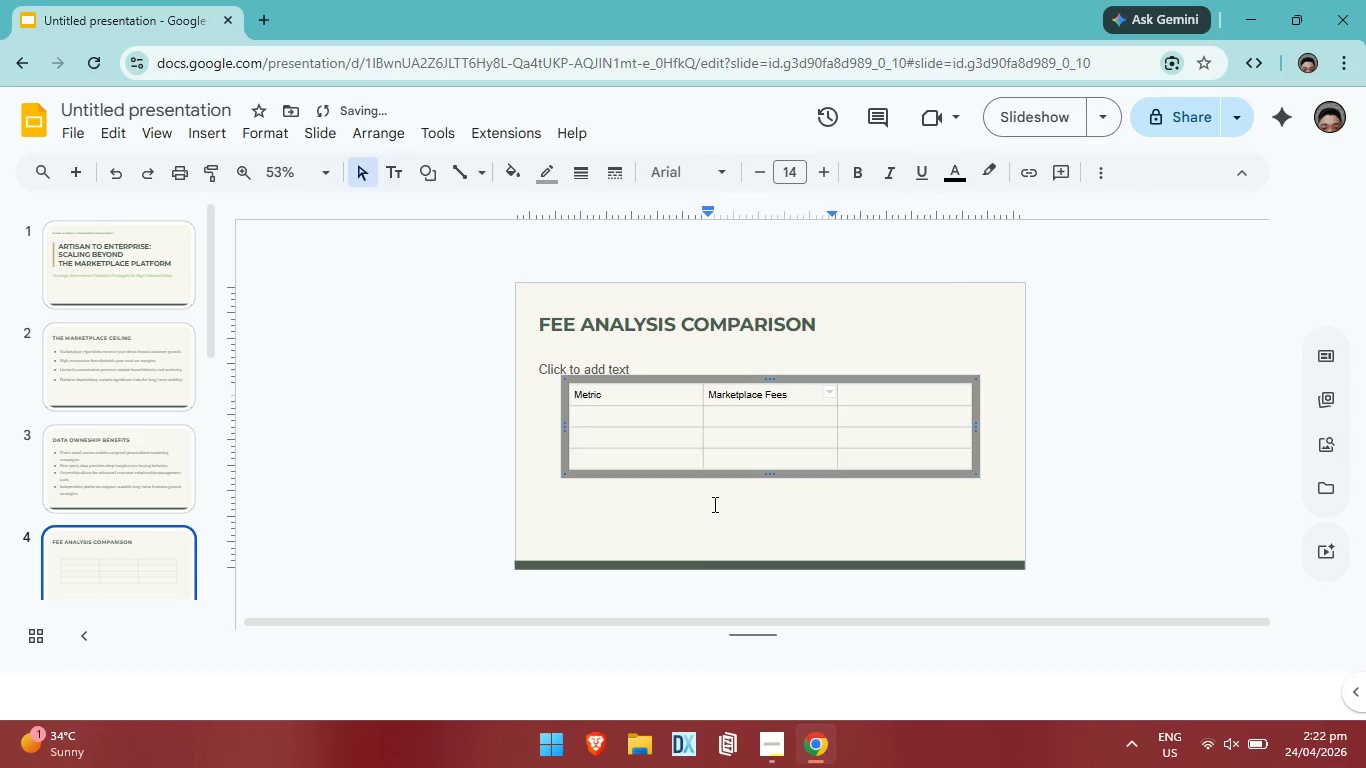 
key(ArrowRight)
 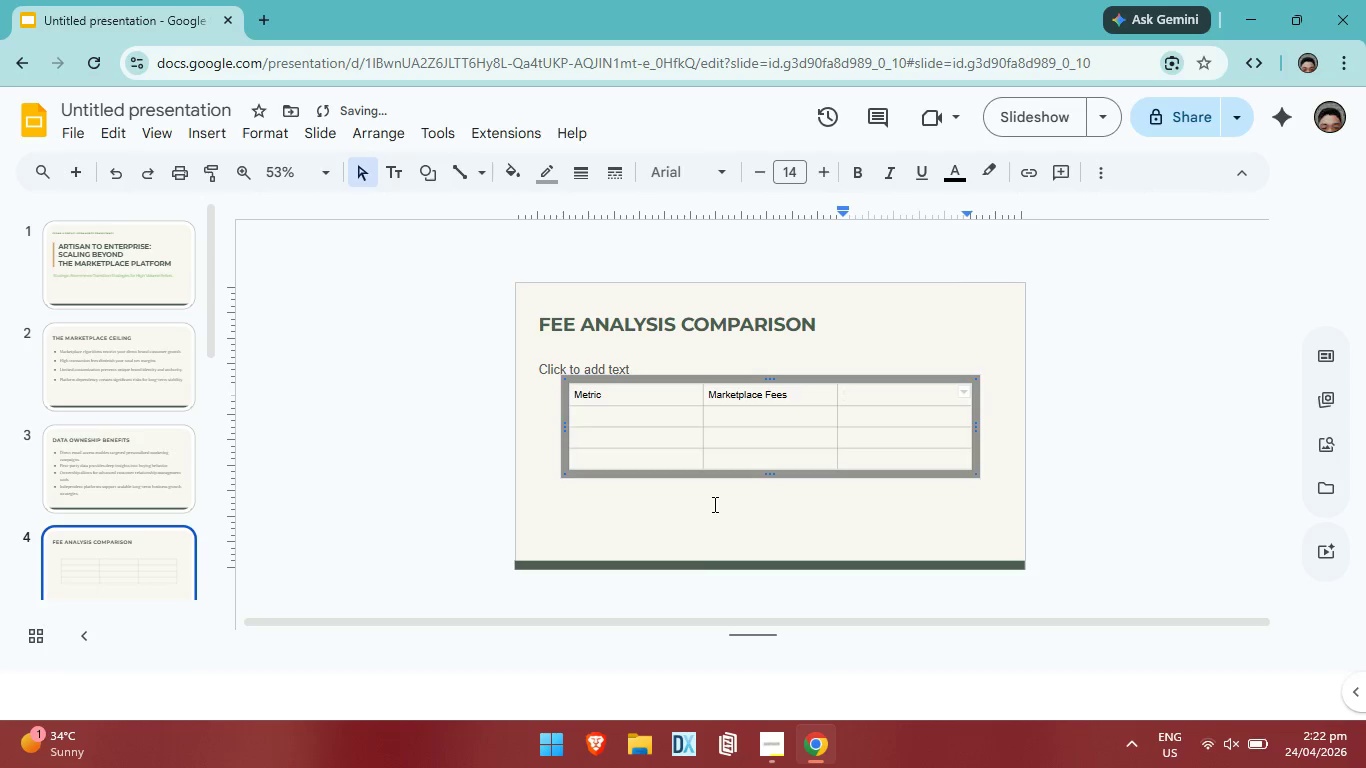 
type(Independent Store)
 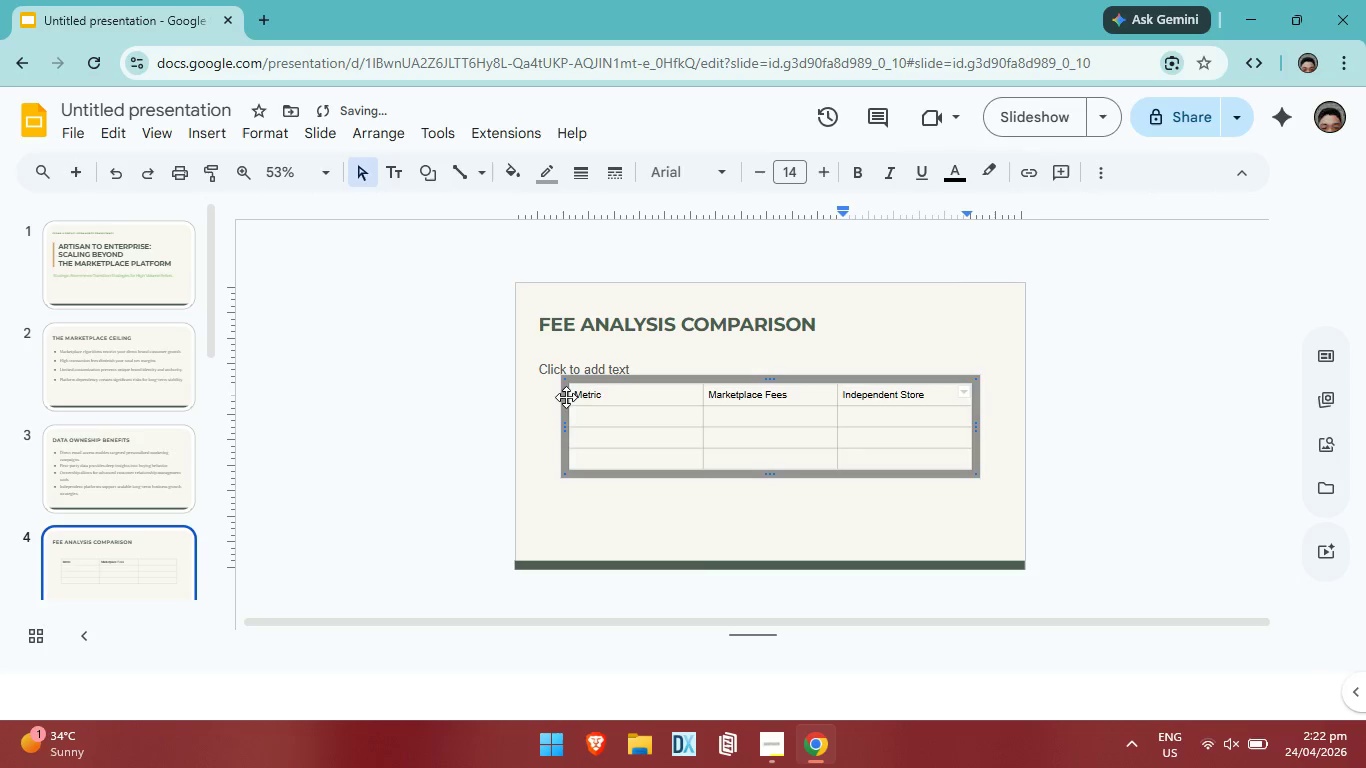 
left_click_drag(start_coordinate=[570, 397], to_coordinate=[760, 404])
 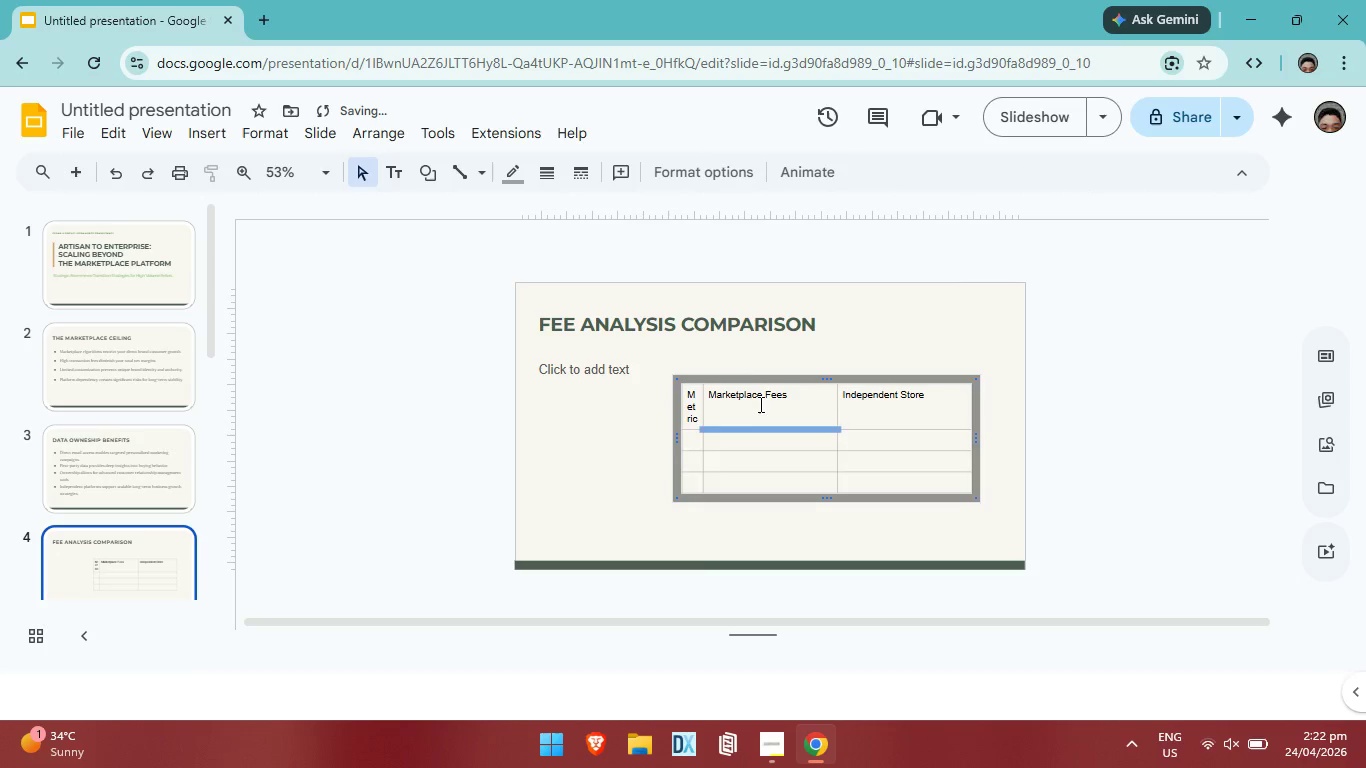 
key(Control+ControlLeft)
 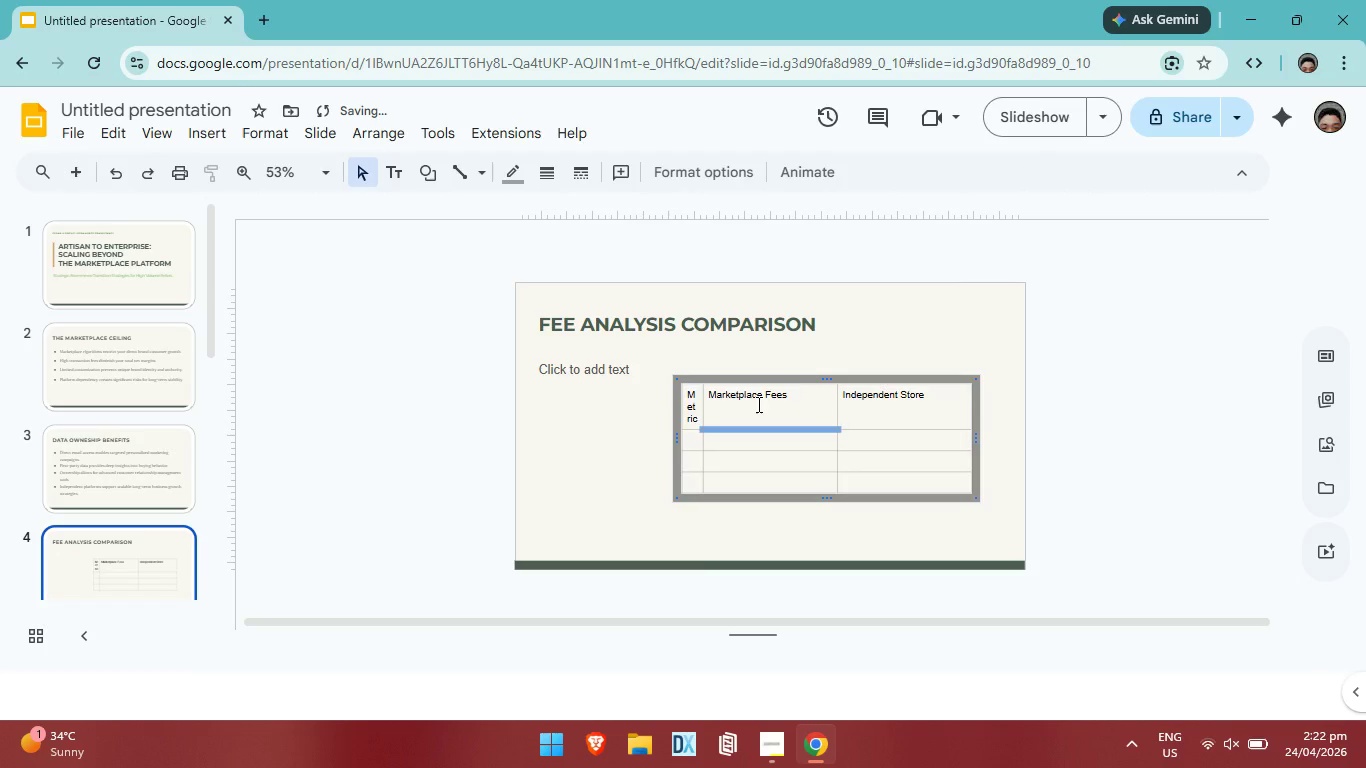 
key(Control+Z)
 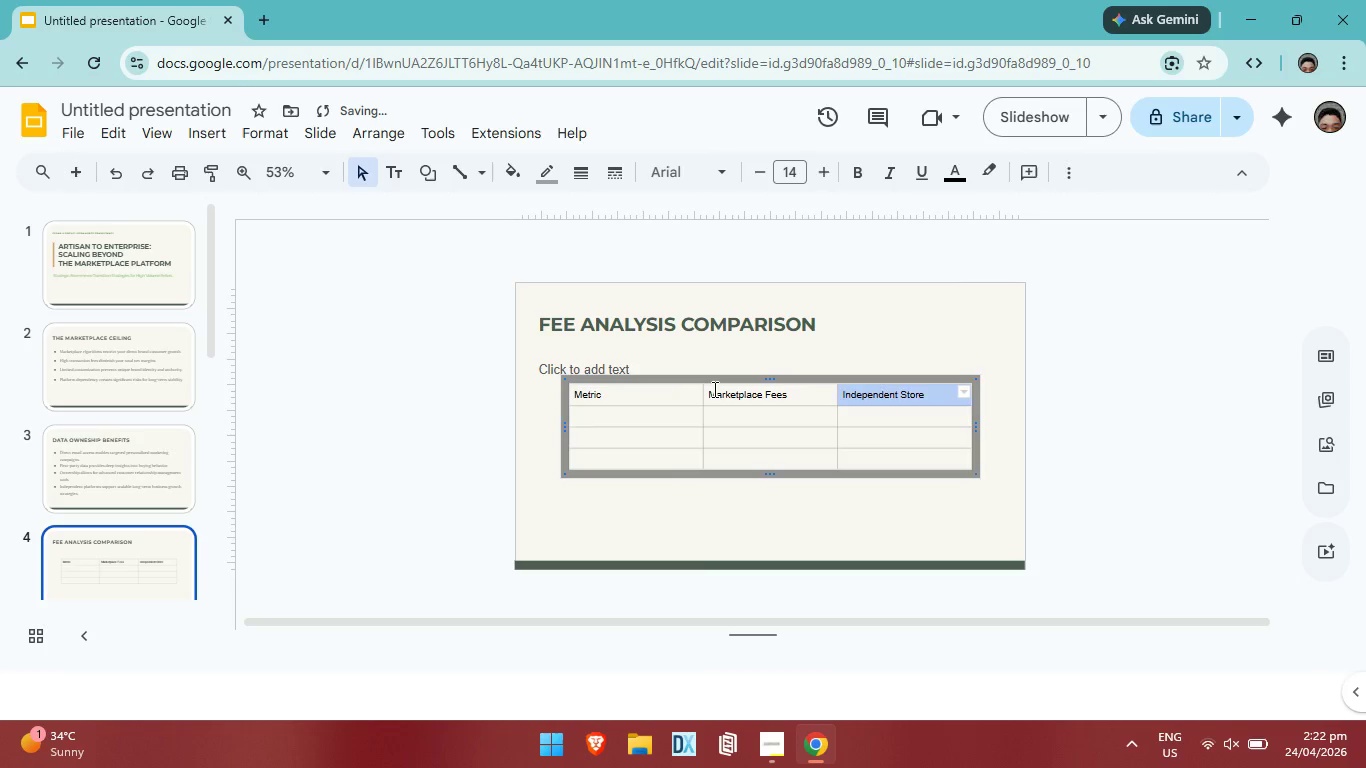 
left_click([713, 389])
 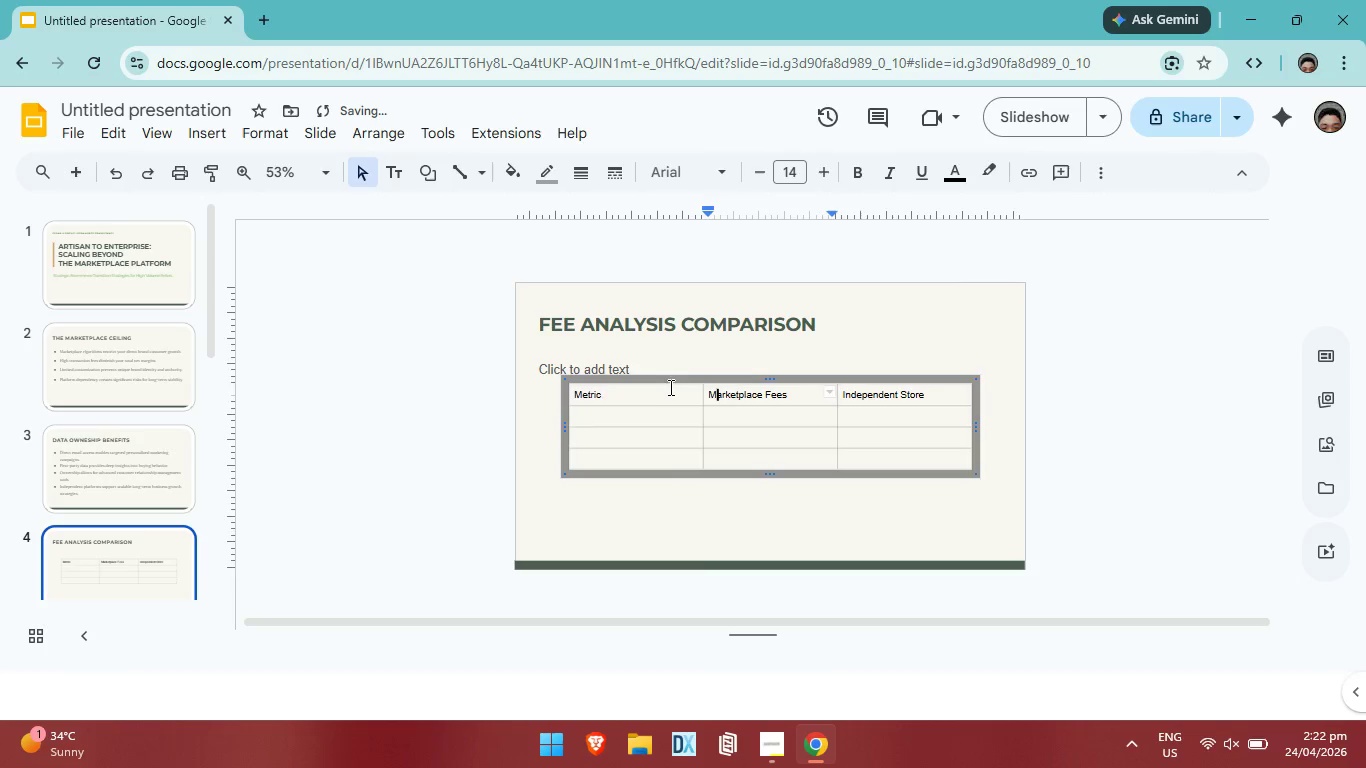 
left_click([668, 386])
 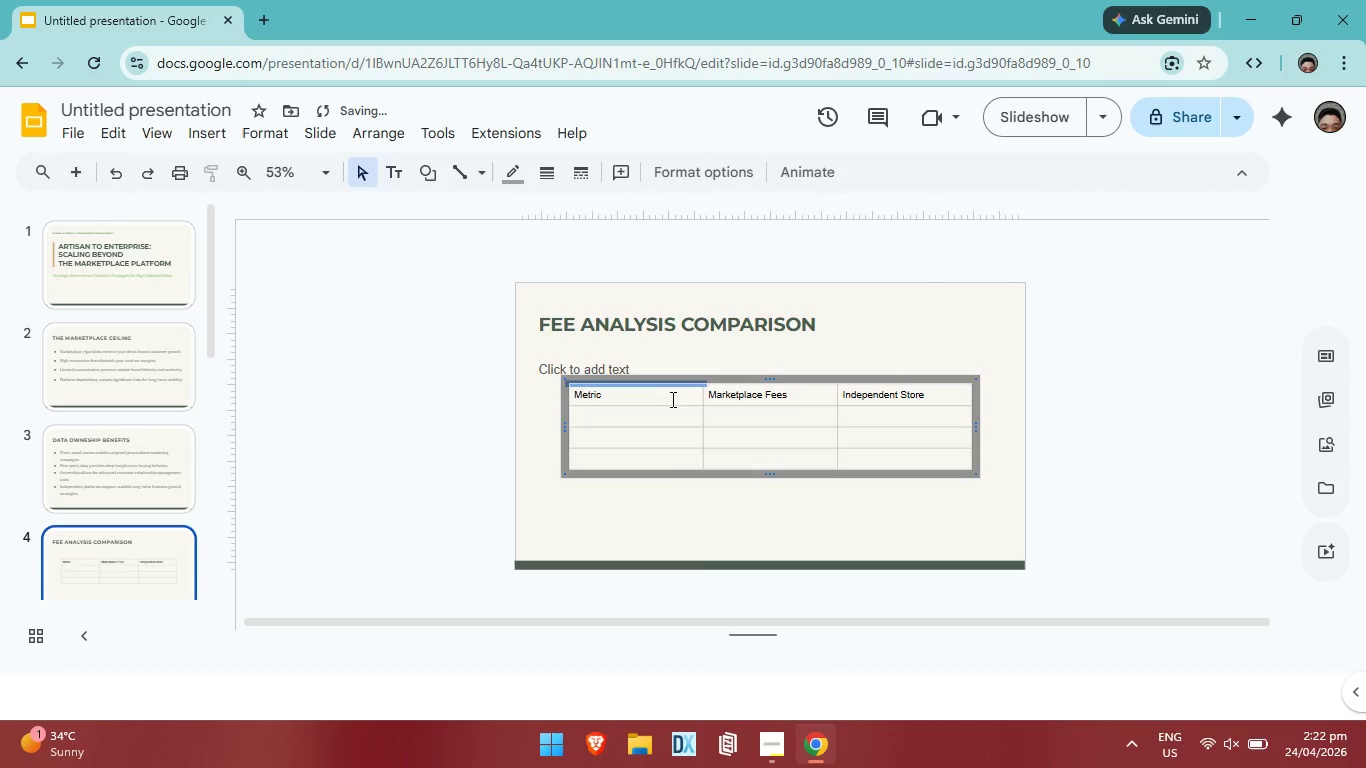 
key(Control+ControlLeft)
 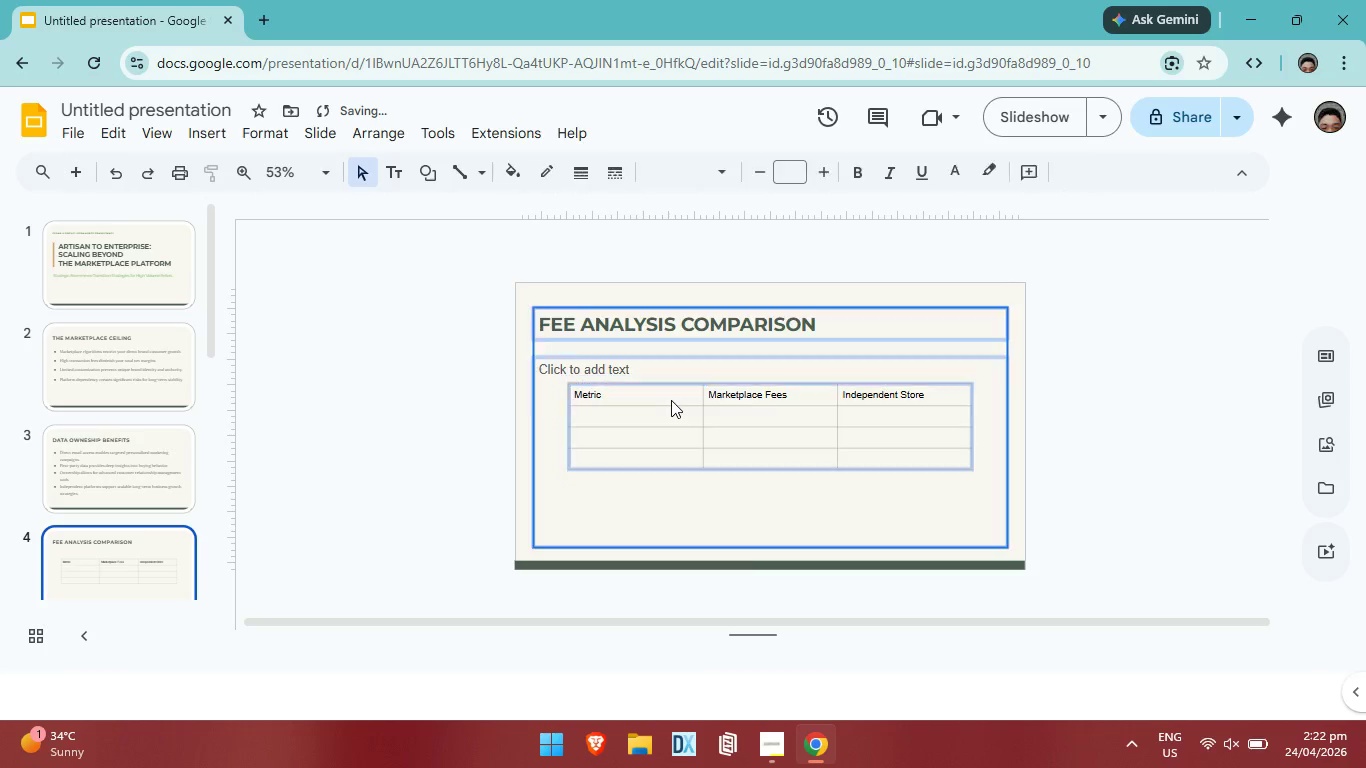 
key(Control+A)
 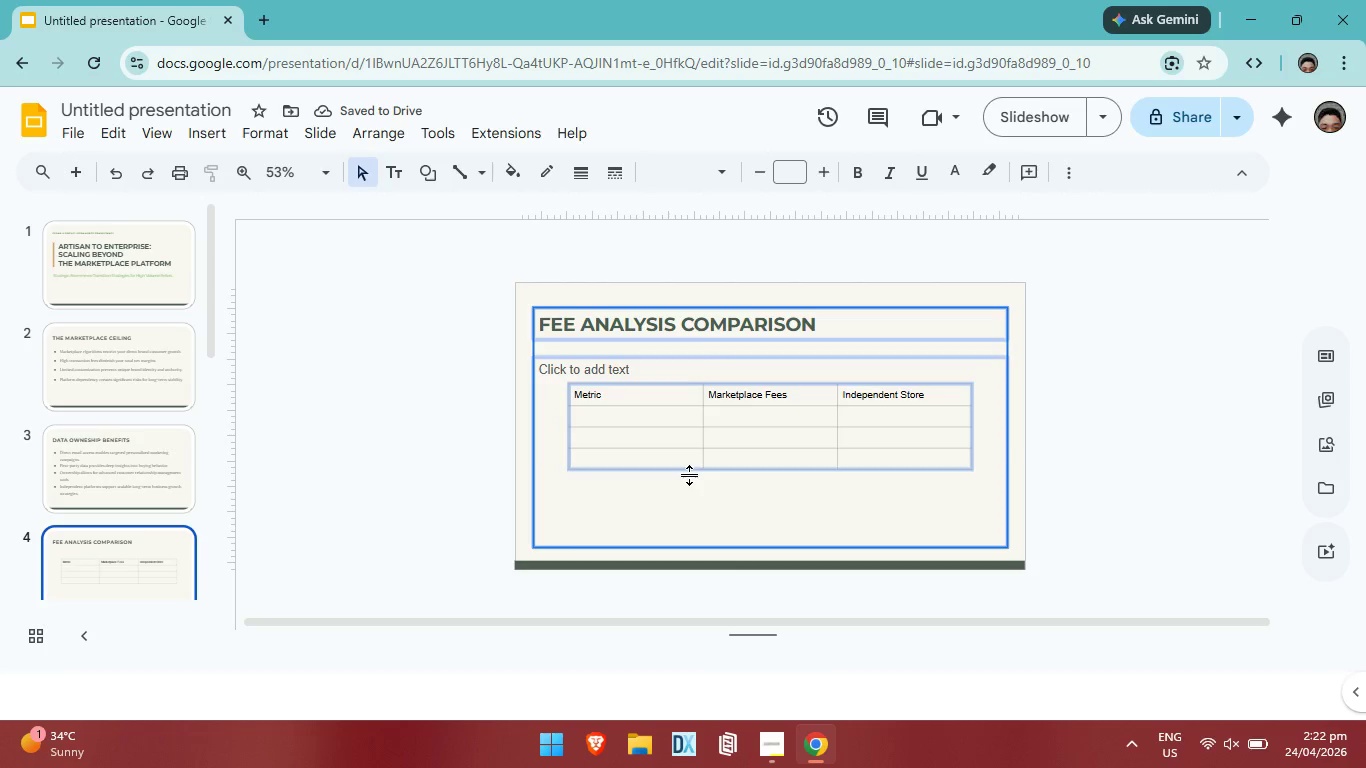 
left_click([702, 512])
 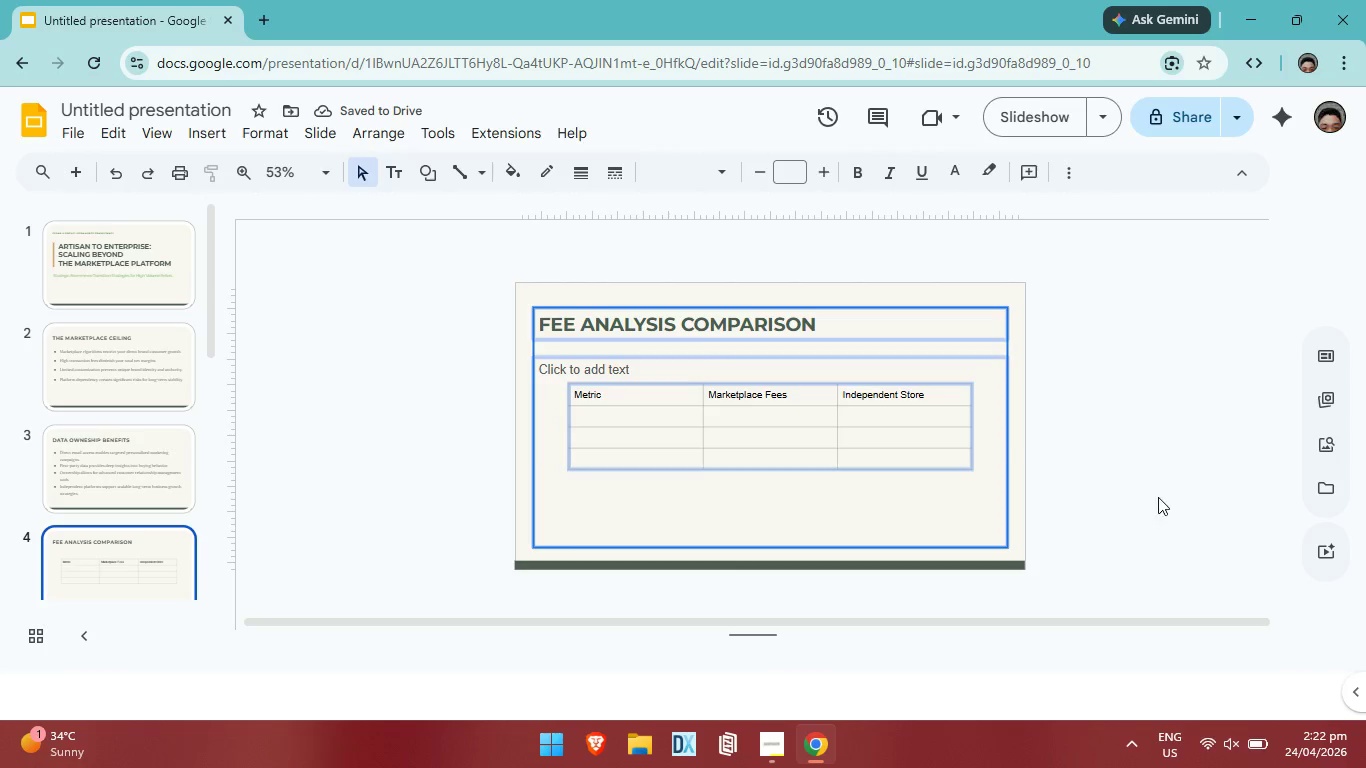 
left_click([1160, 495])
 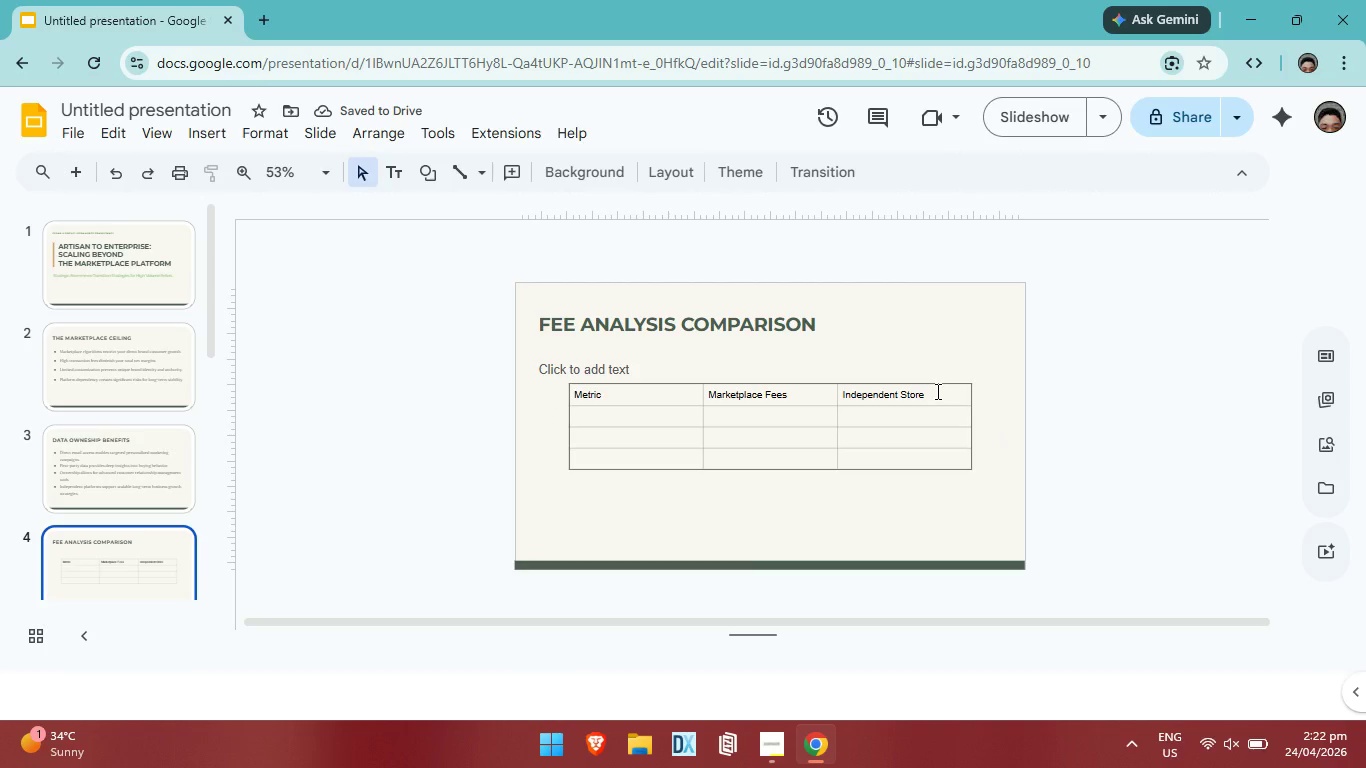 
left_click_drag(start_coordinate=[934, 394], to_coordinate=[577, 401])
 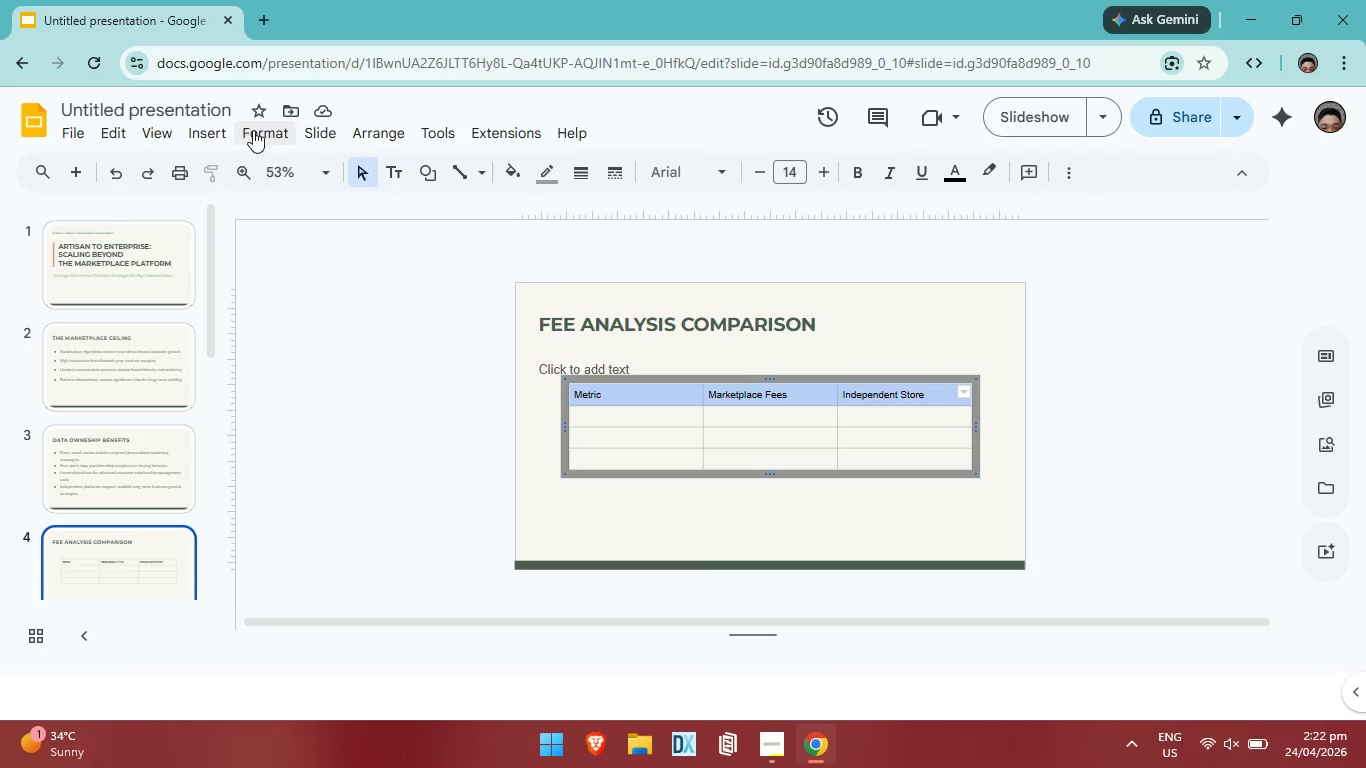 
left_click([255, 130])
 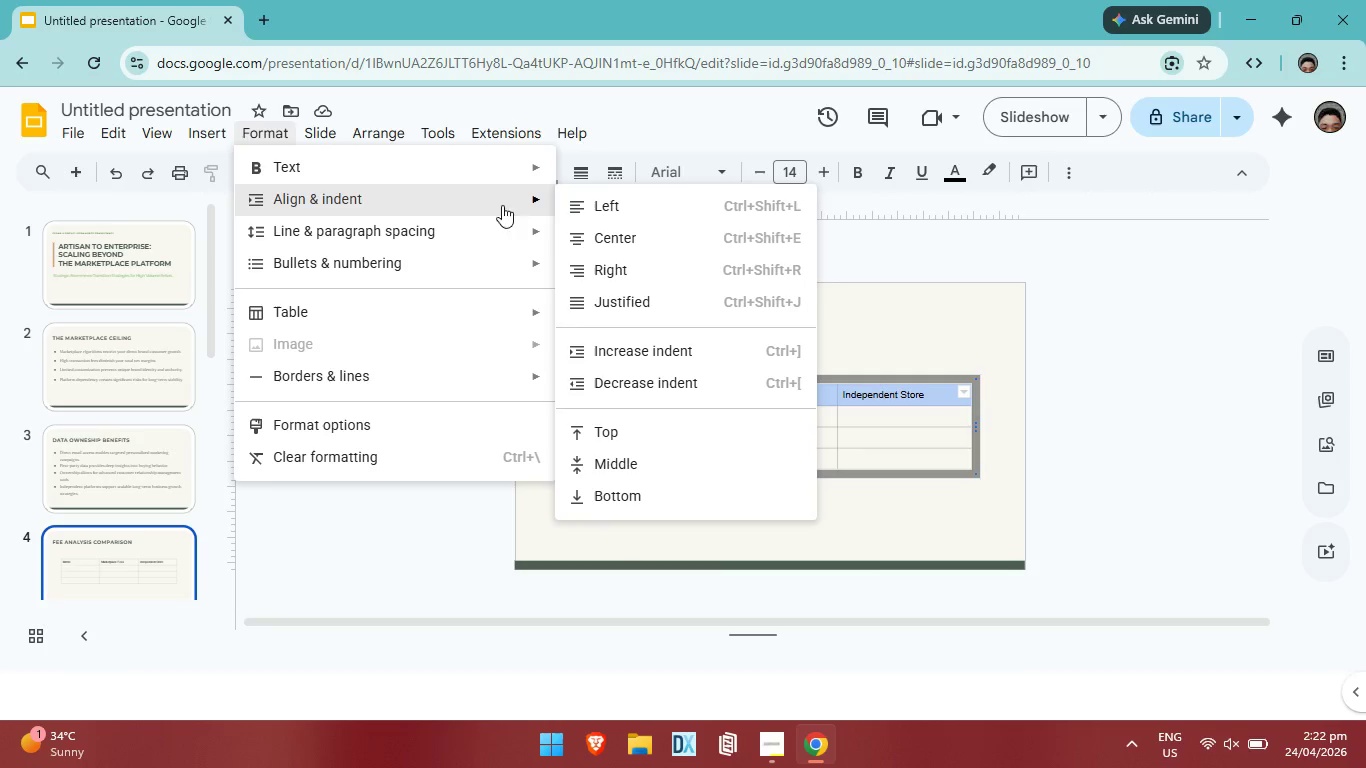 
left_click([626, 242])
 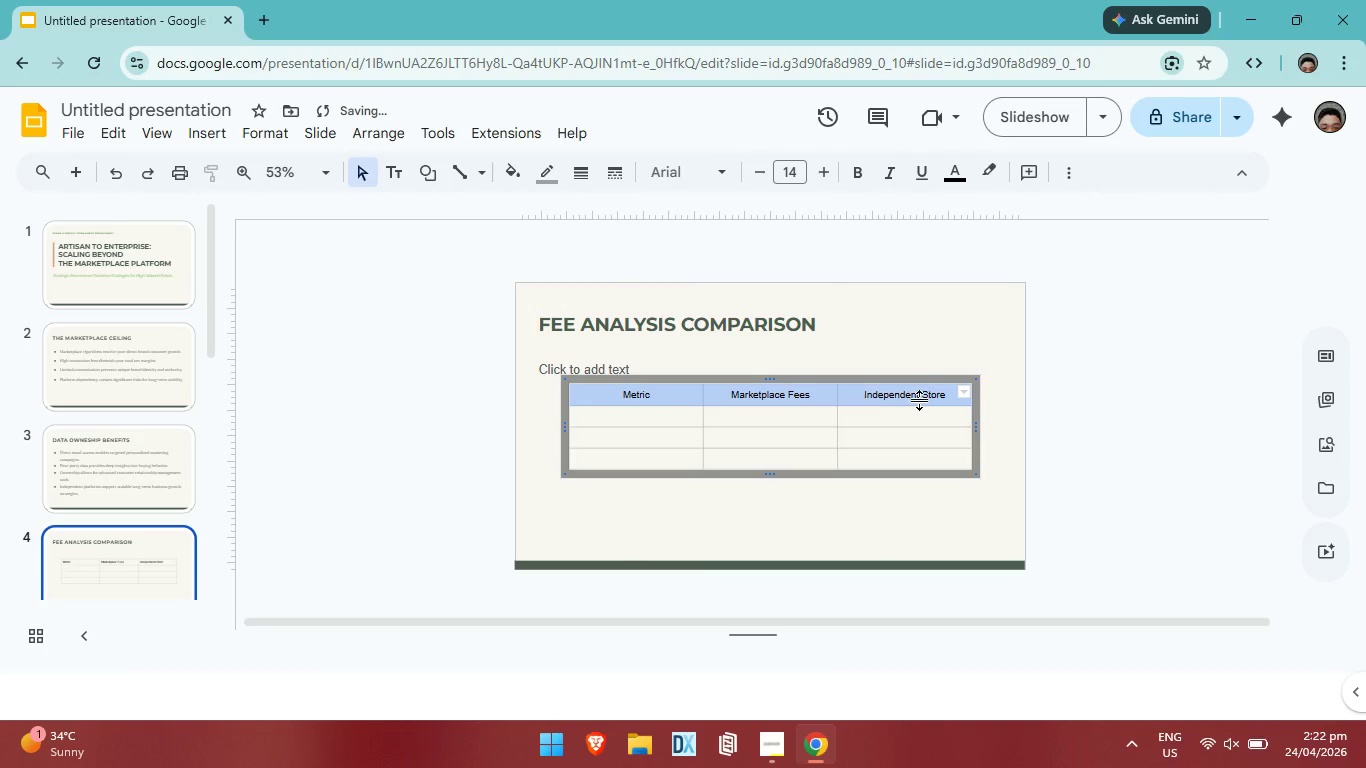 
mouse_move([729, 179])
 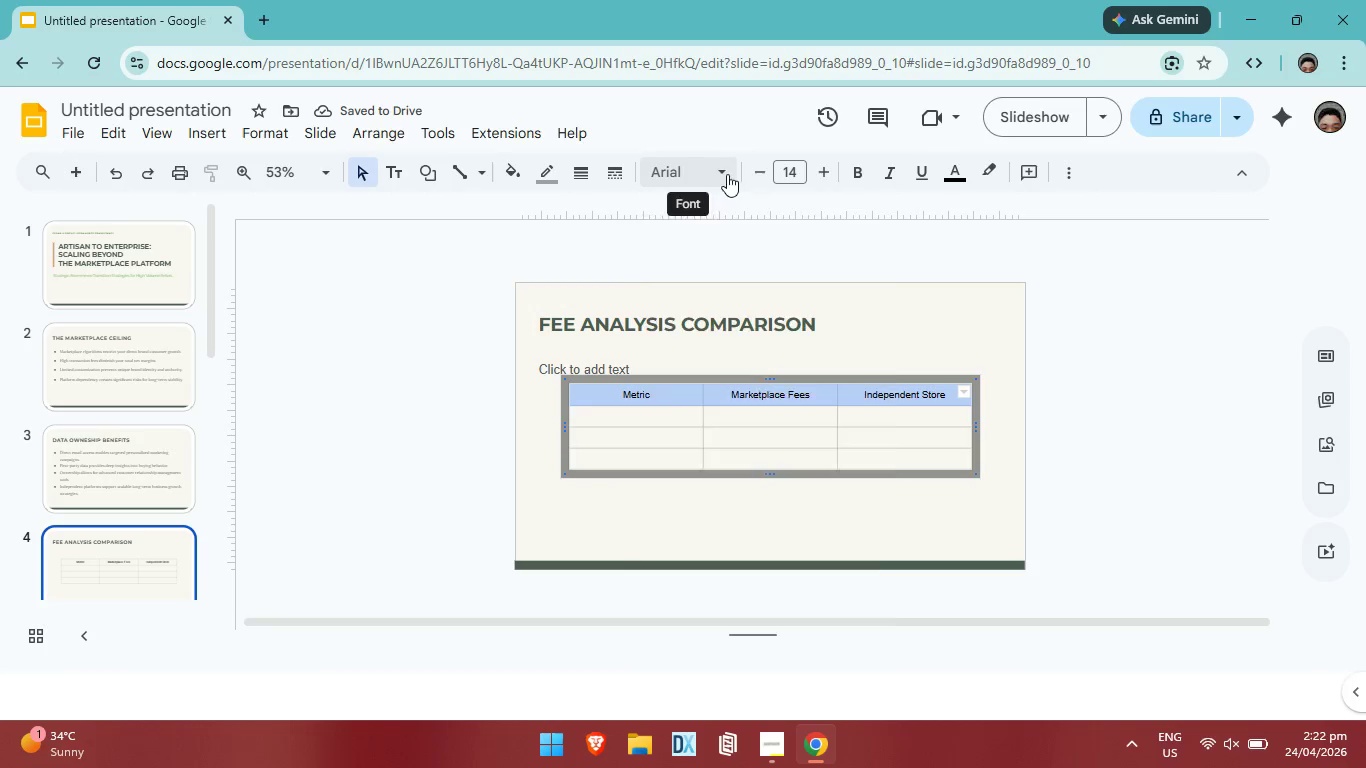 
left_click([727, 174])
 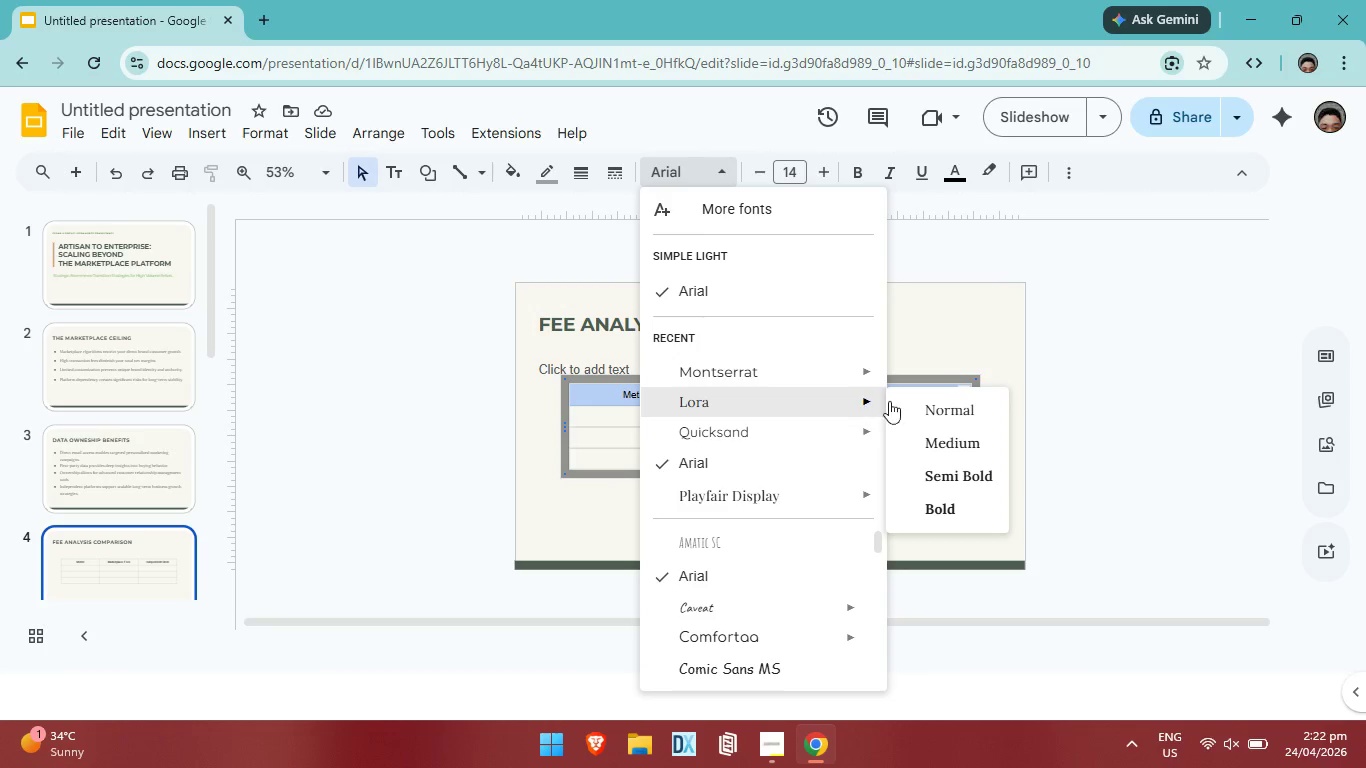 
left_click([935, 416])
 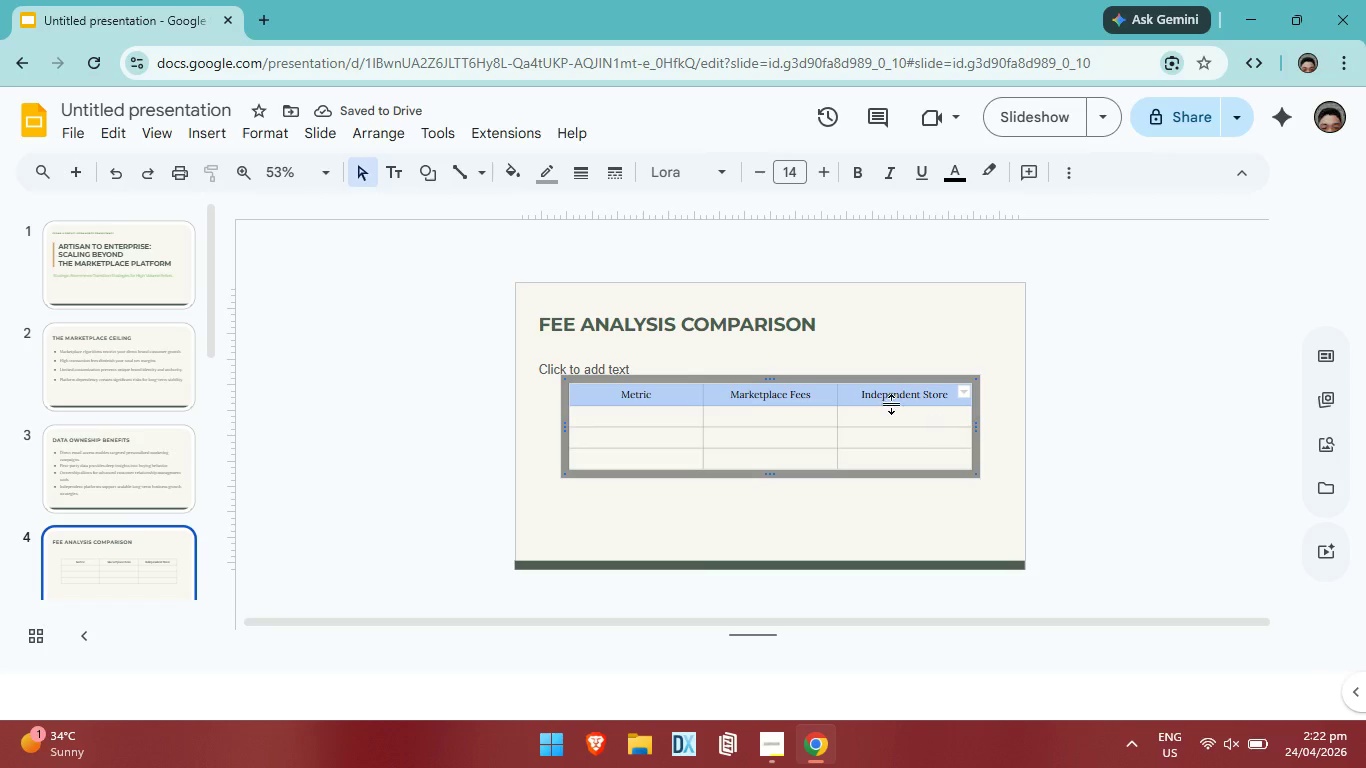 
wait(5.41)
 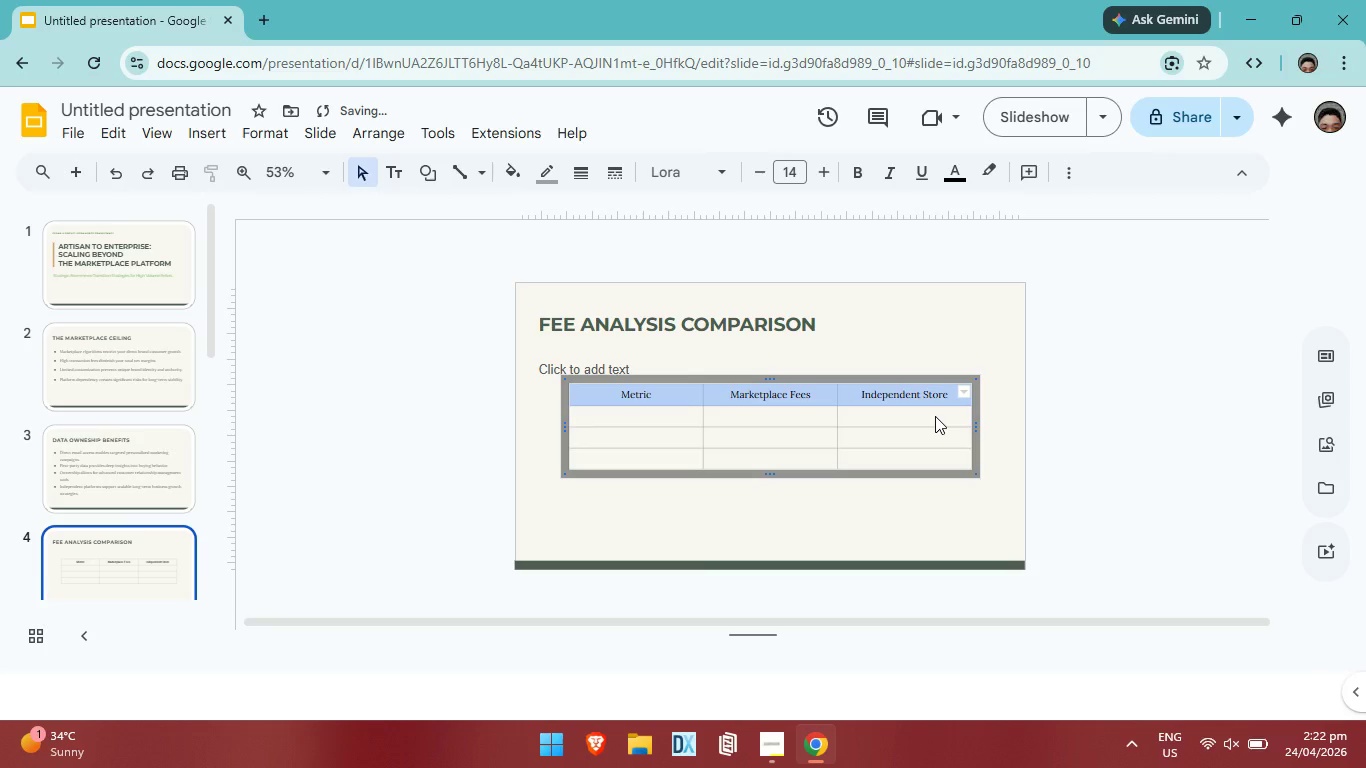 
left_click([714, 179])
 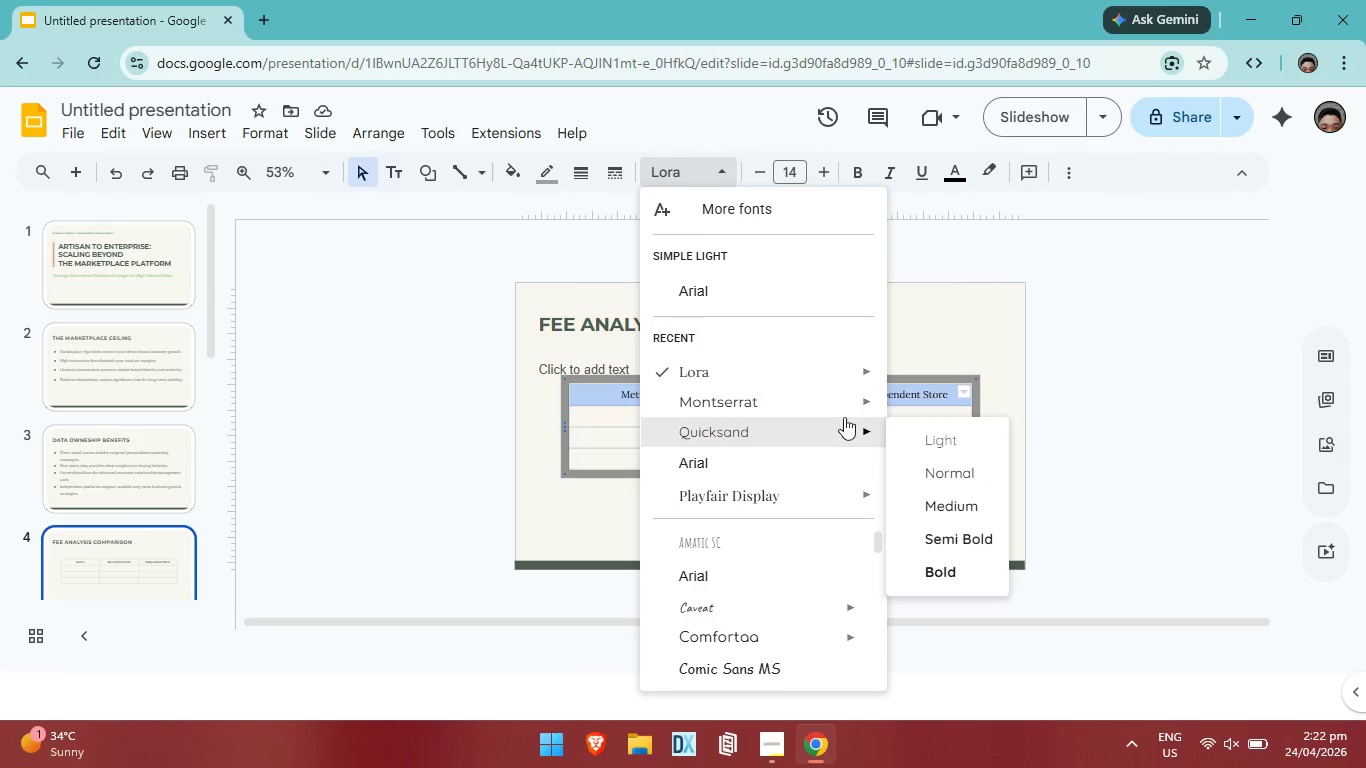 
left_click([961, 506])
 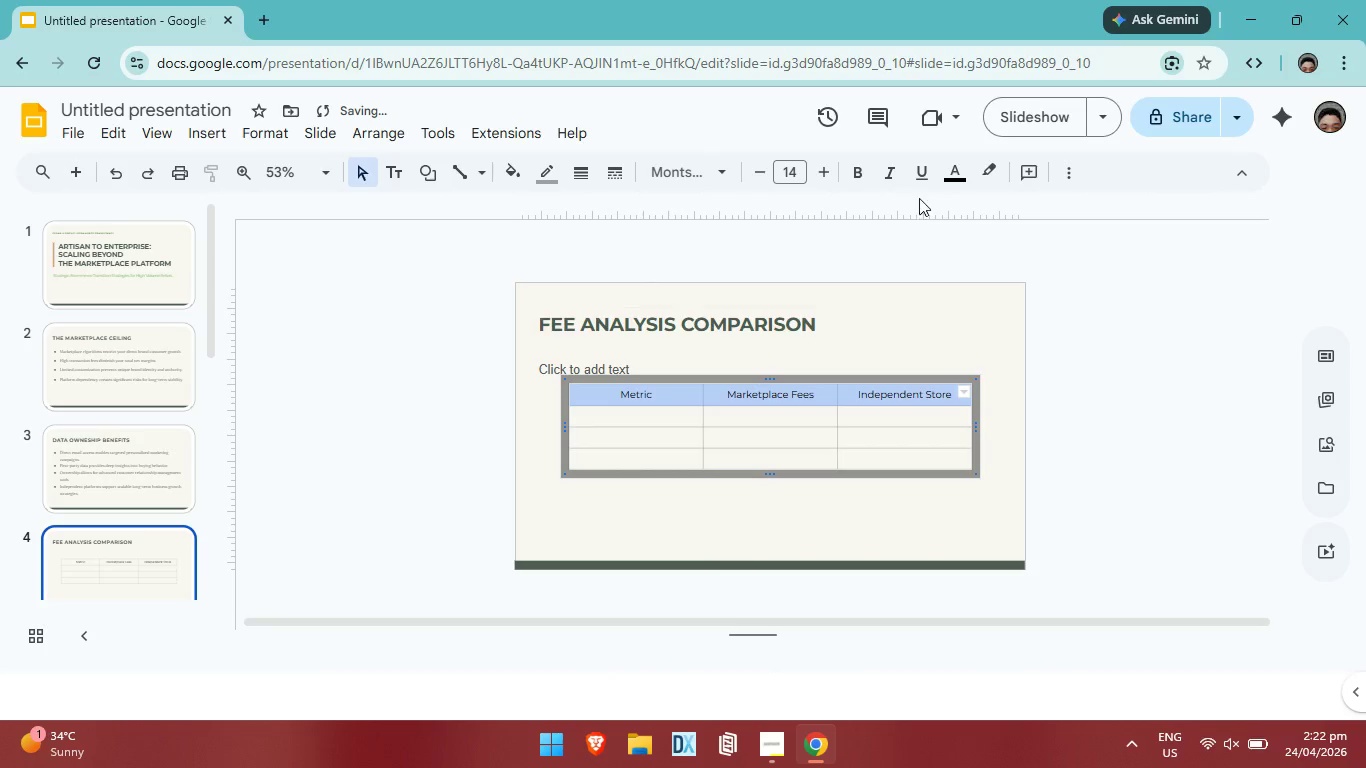 
left_click([964, 176])
 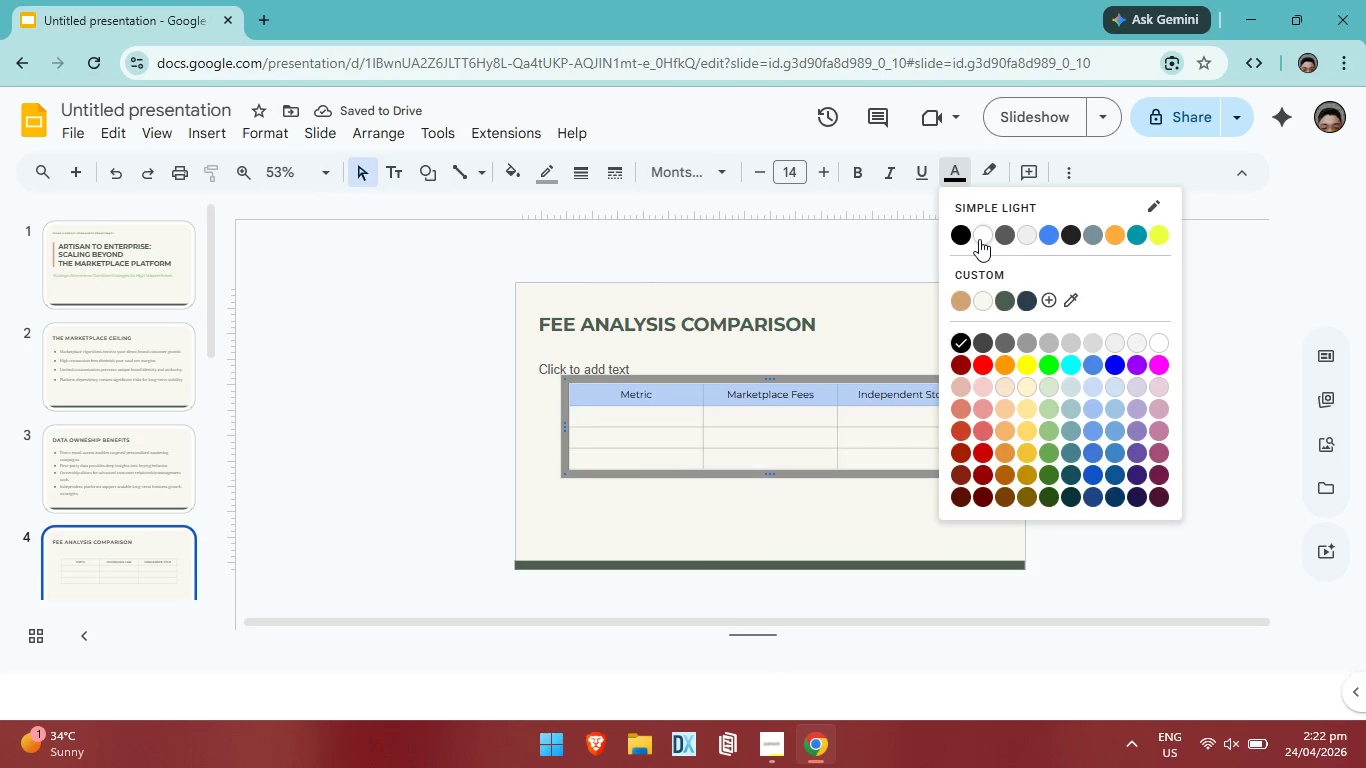 
left_click([979, 239])
 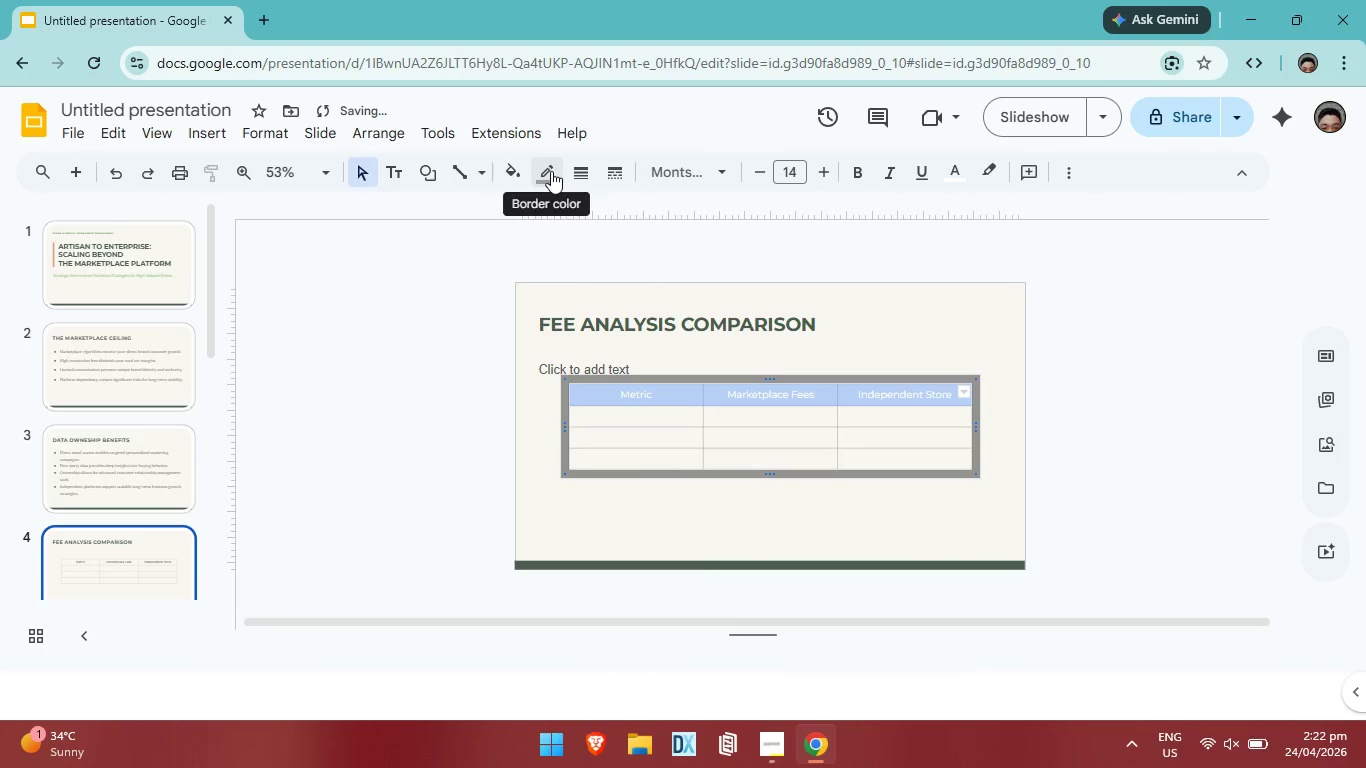 
left_click([551, 171])
 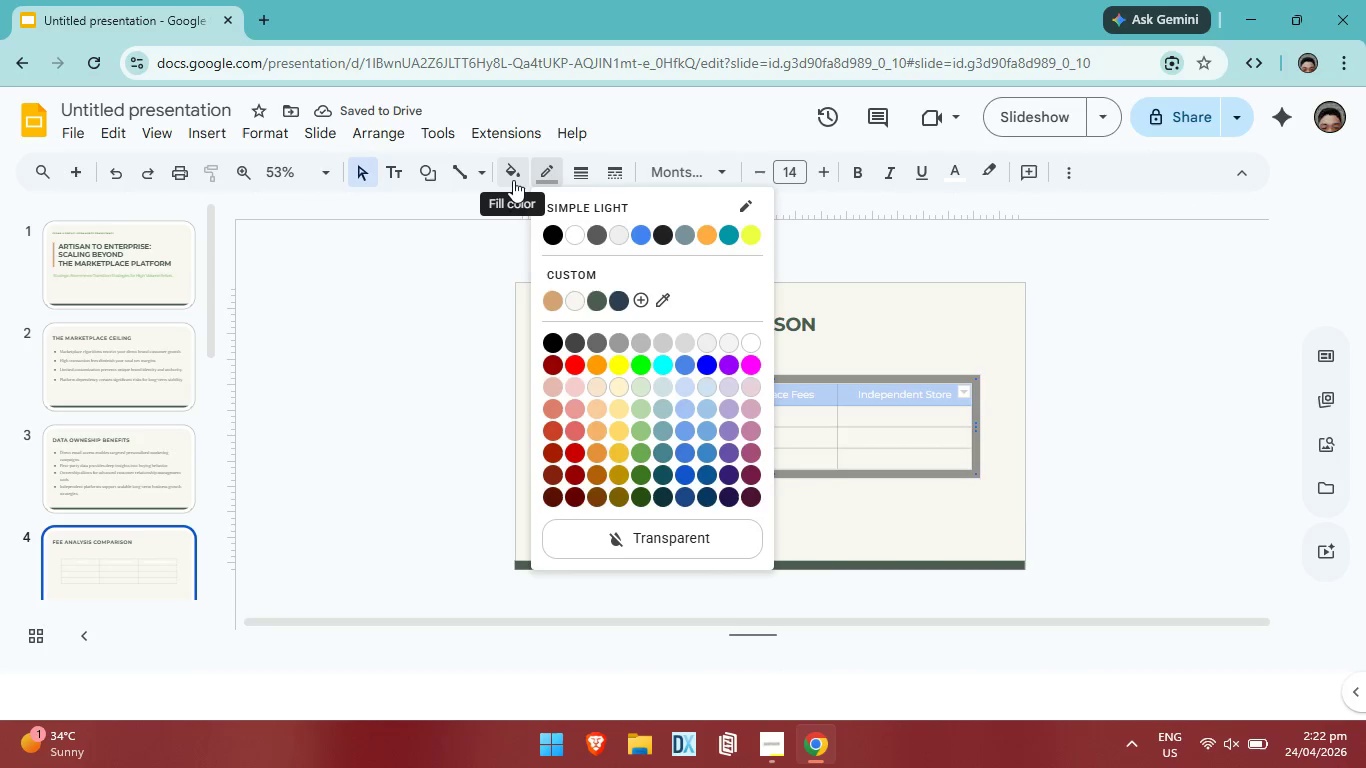 
left_click([513, 180])
 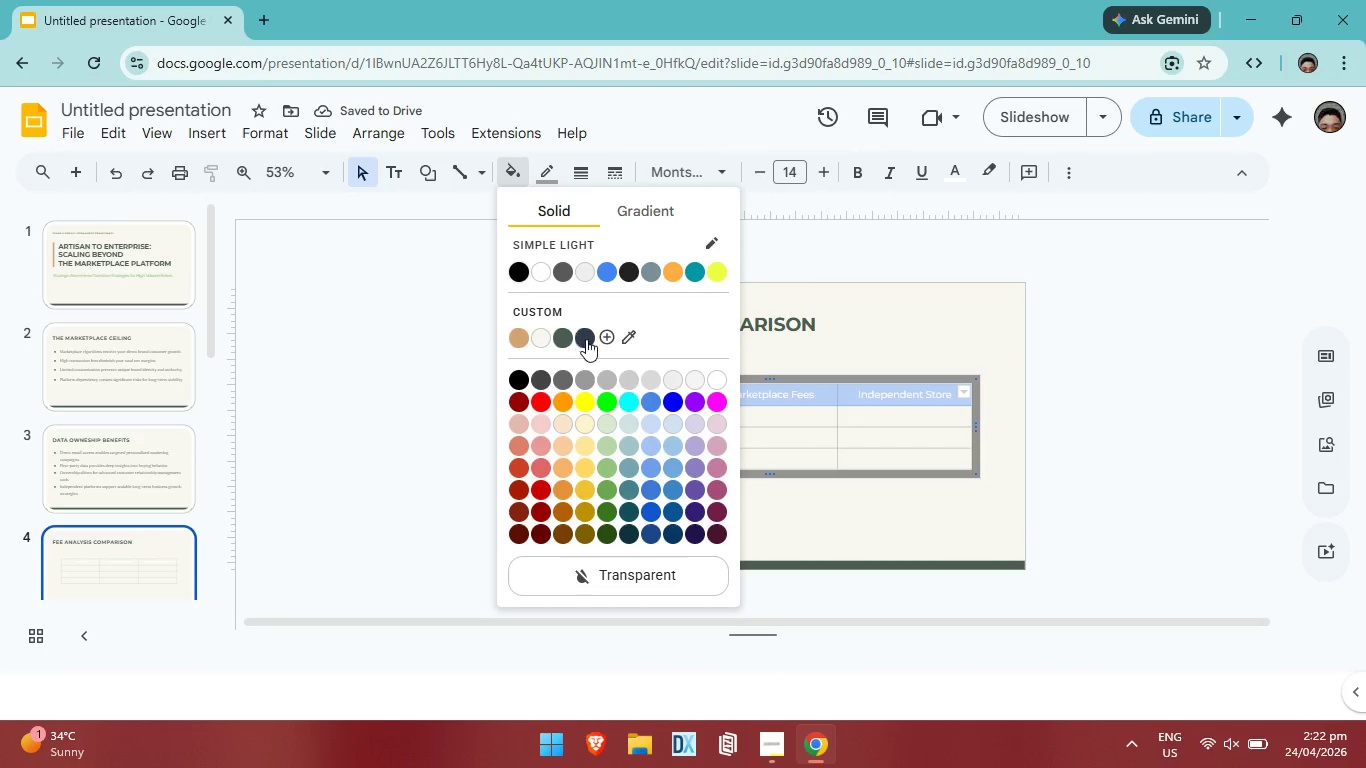 
left_click([590, 342])
 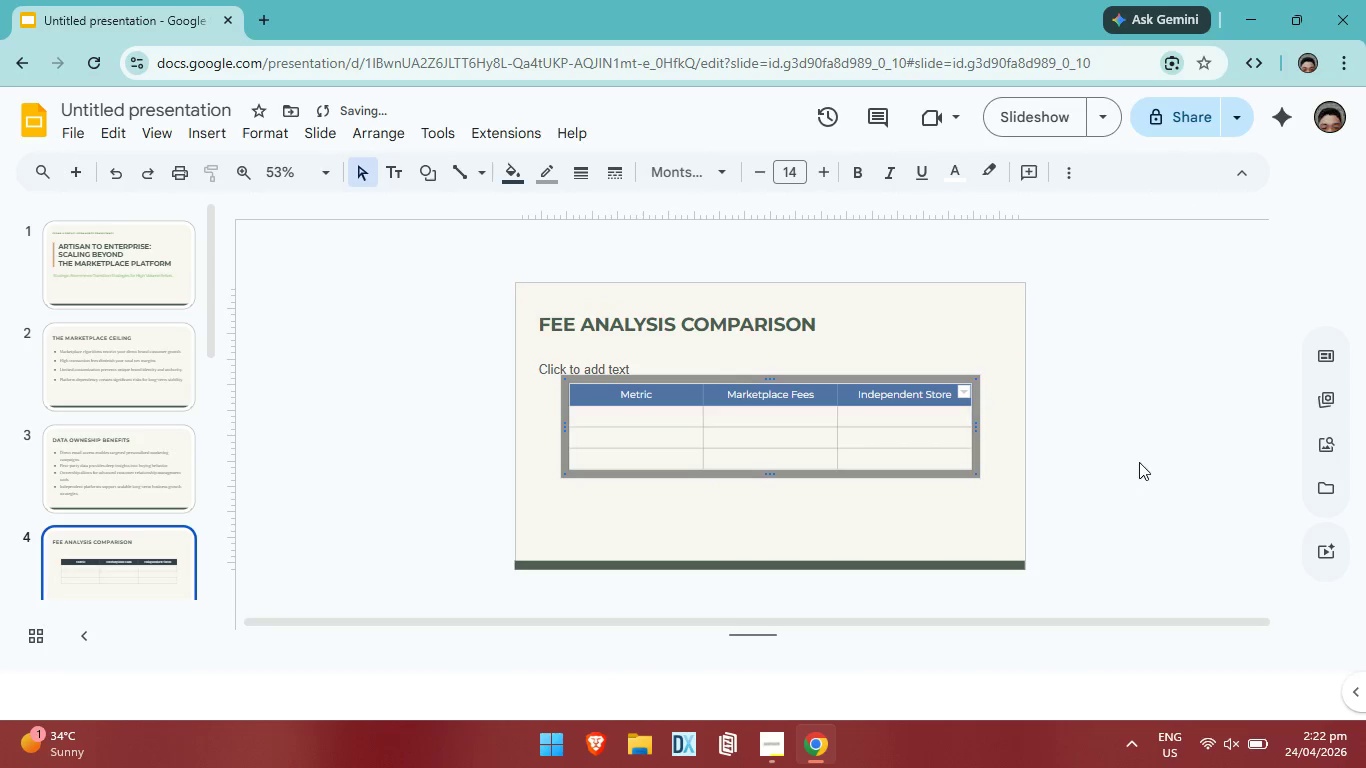 
left_click([1139, 462])
 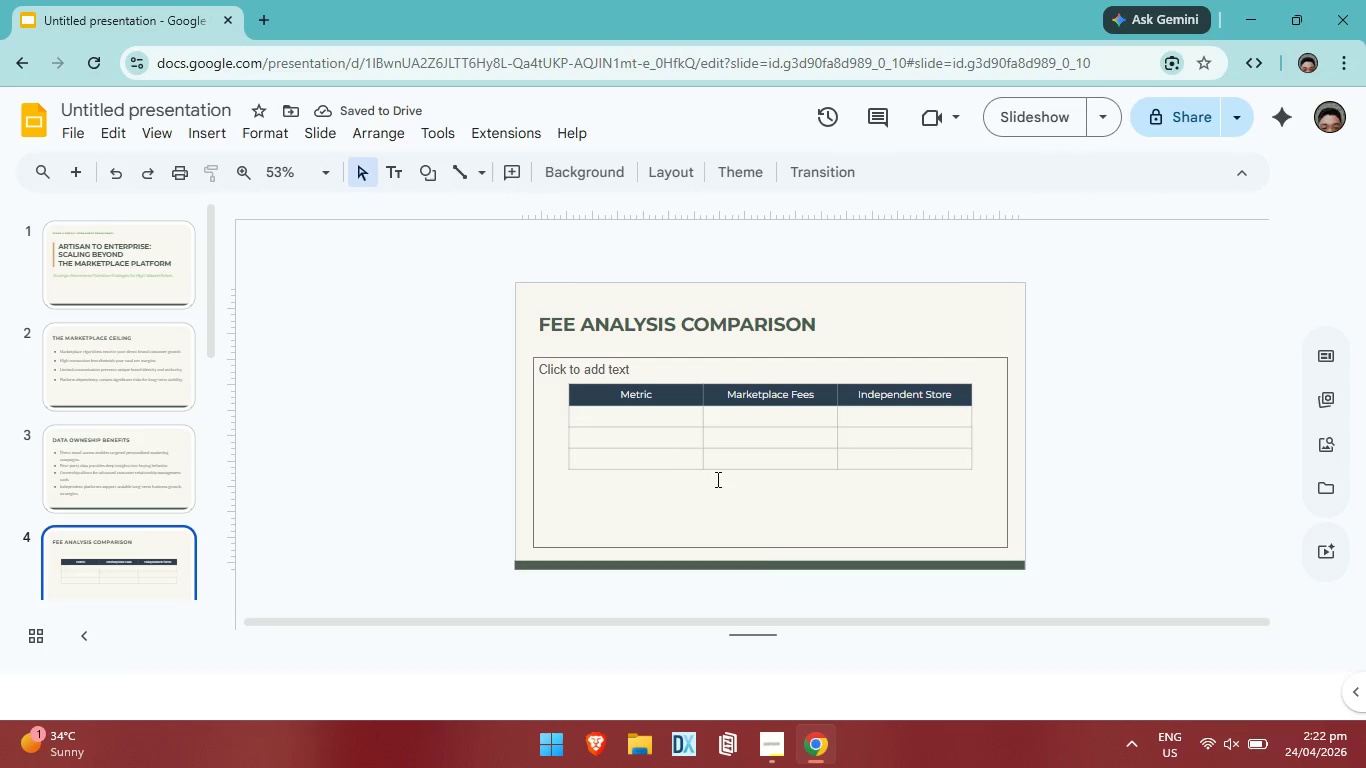 
left_click([641, 417])
 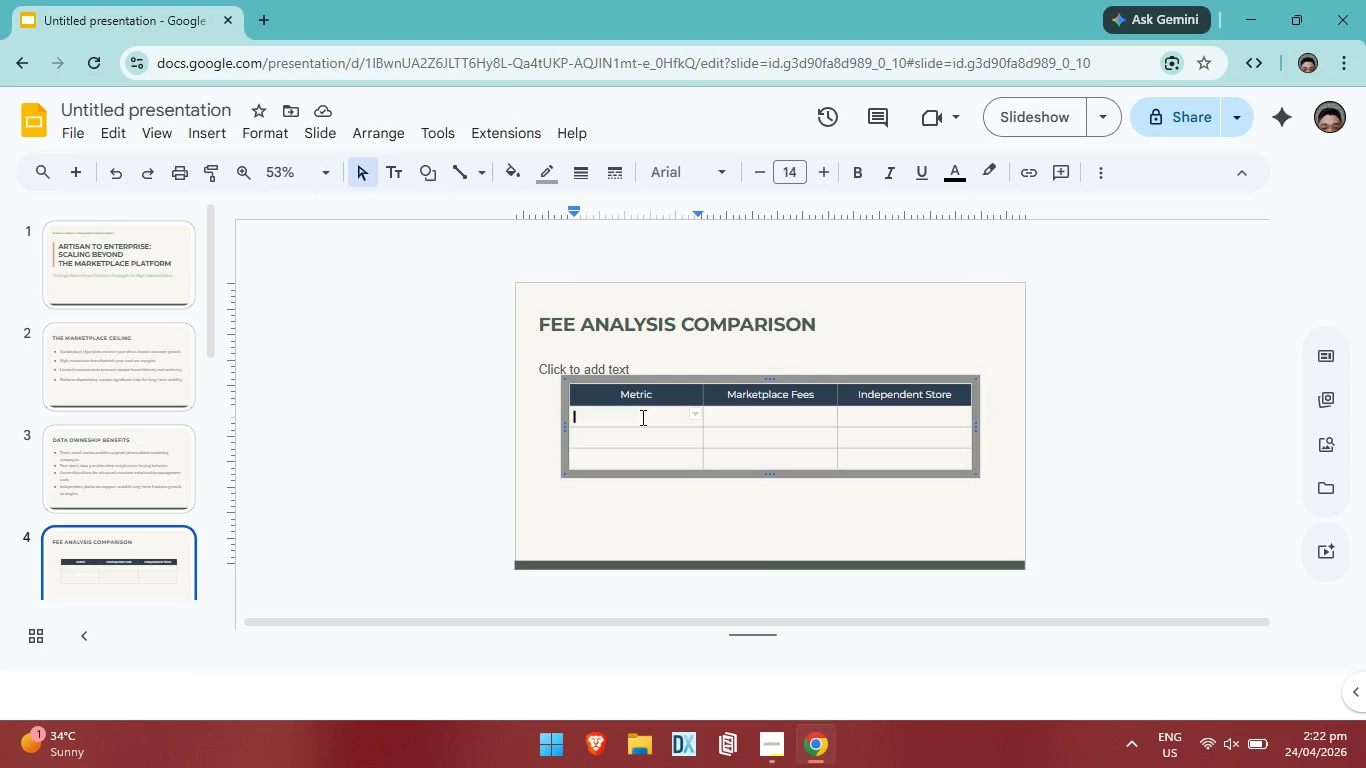 
type(Transaction Fee)
 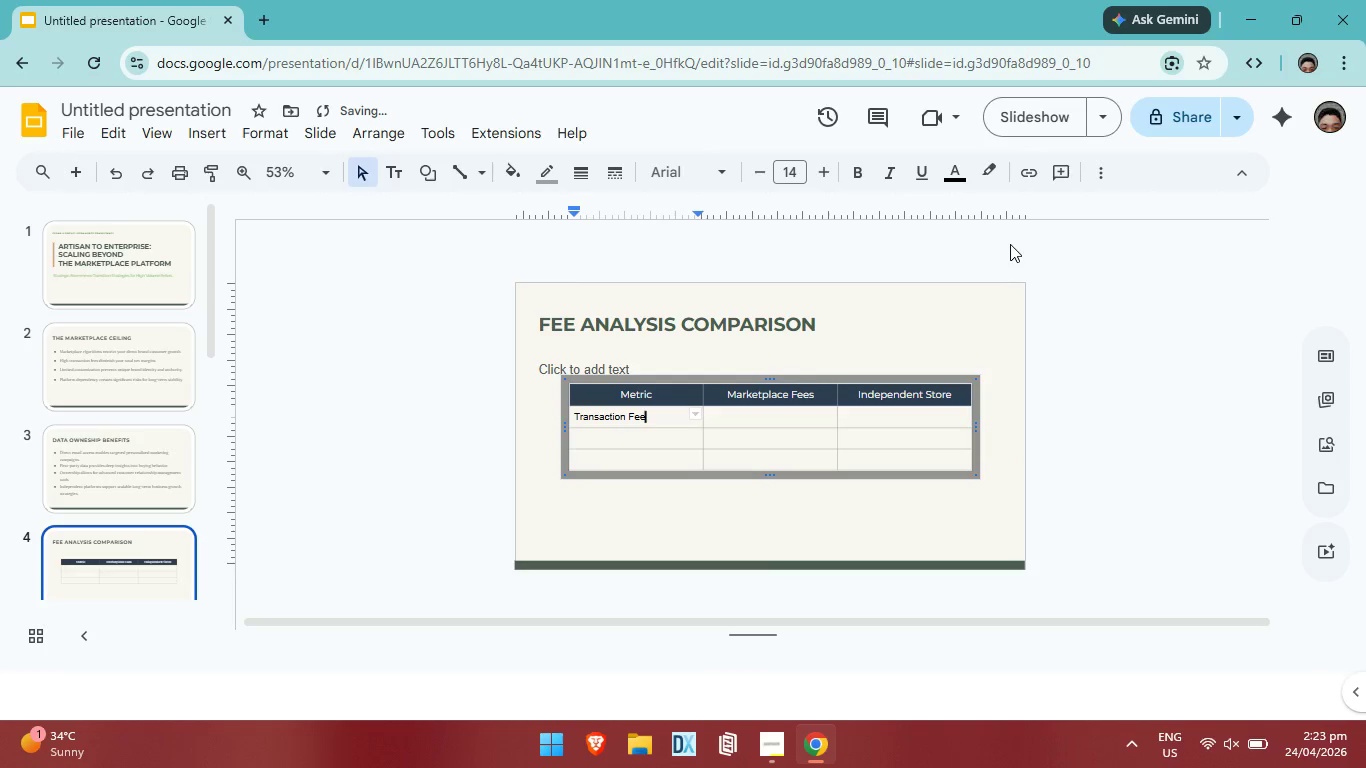 
key(ArrowRight)
 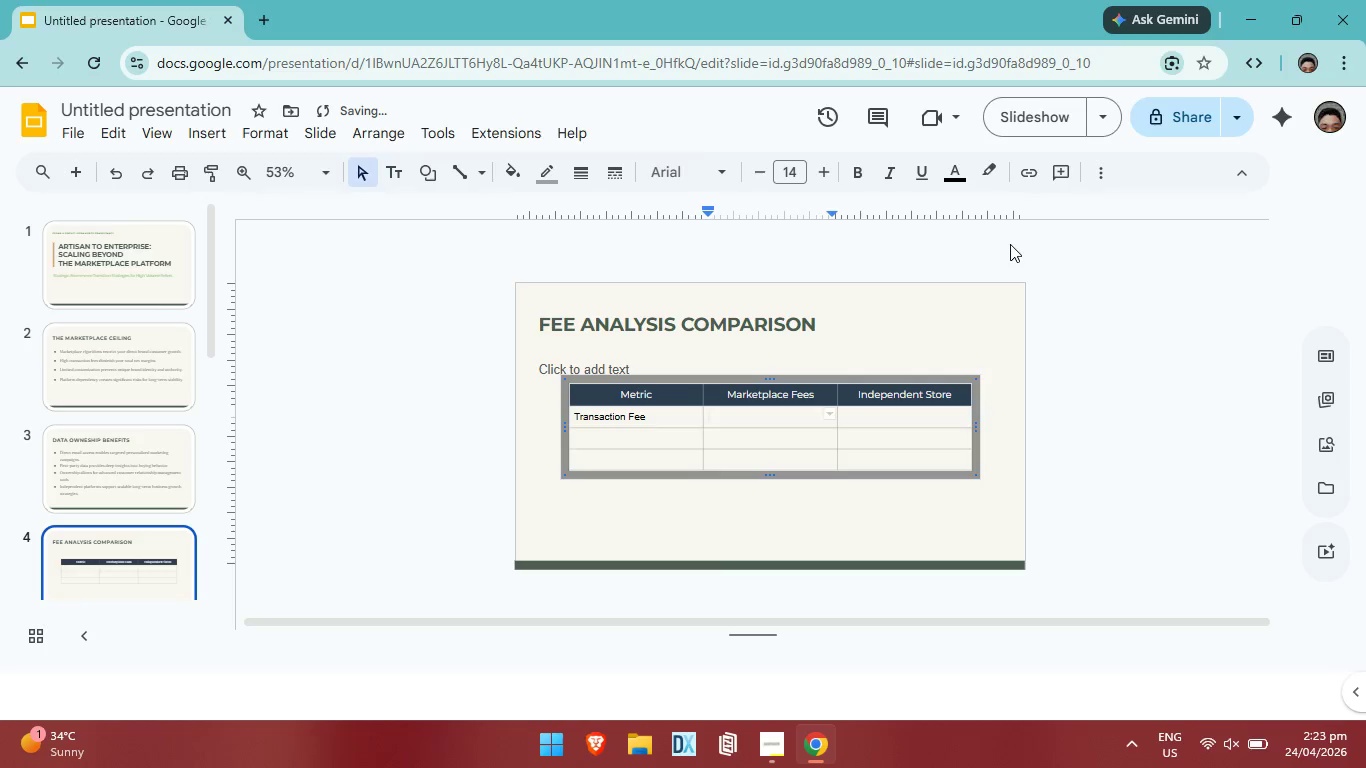 
type(15% - 20% Total Value)
 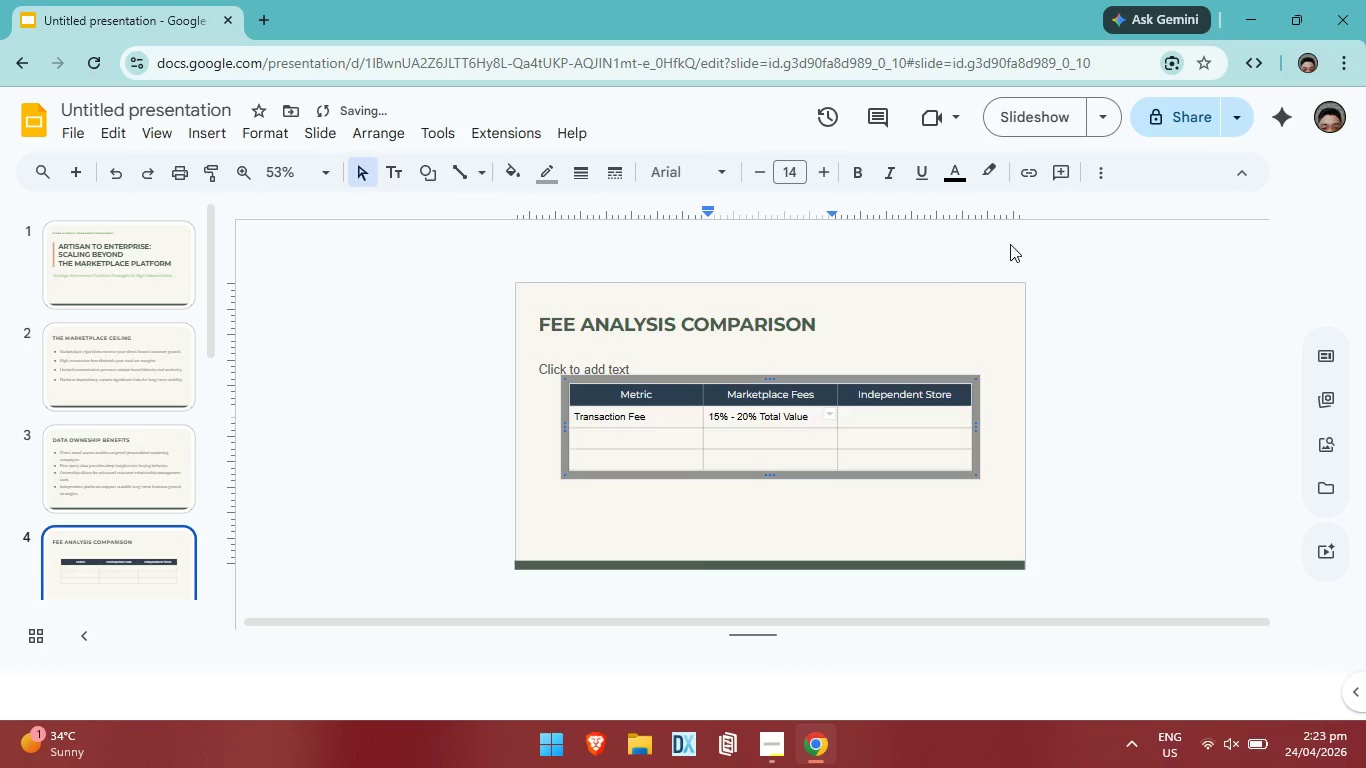 
key(ArrowRight)
 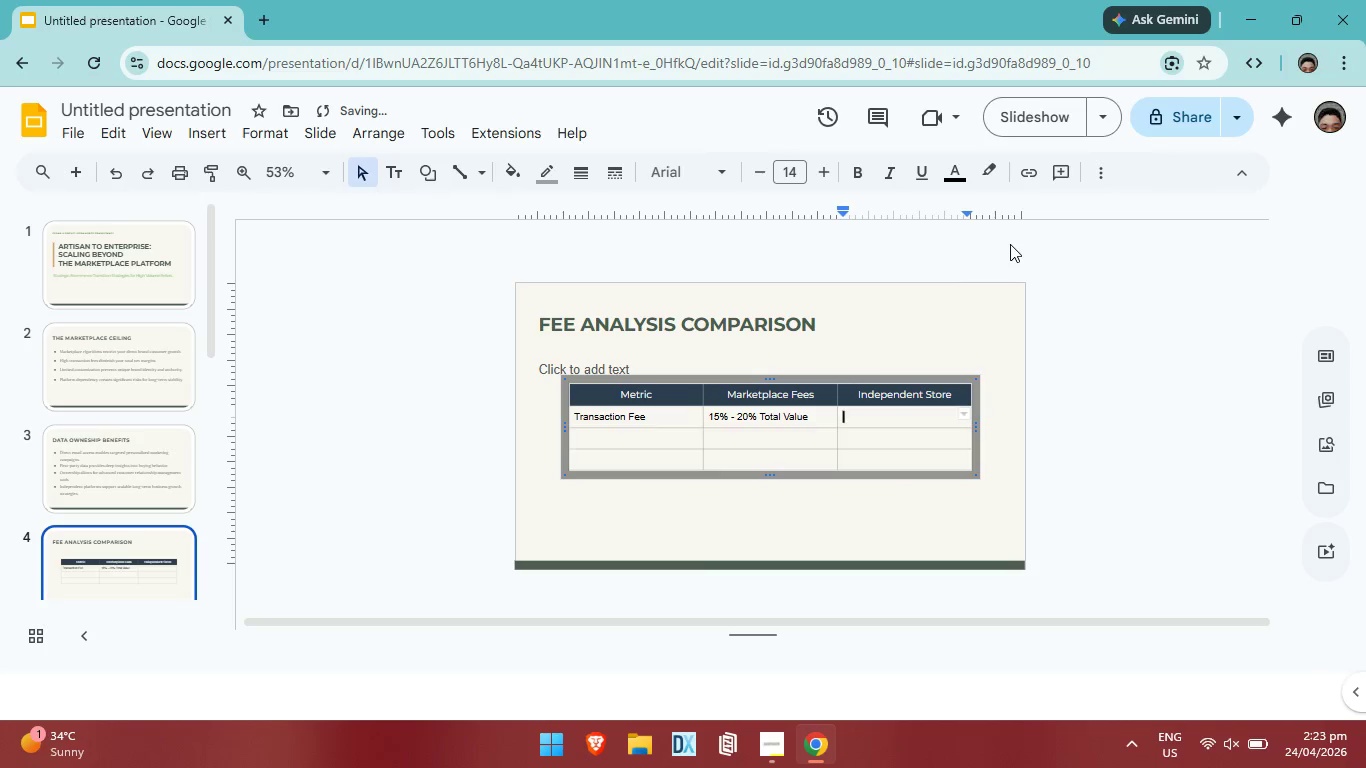 
type(2.9% + 0)
key(Backspace)
type($0.30 Per order)
 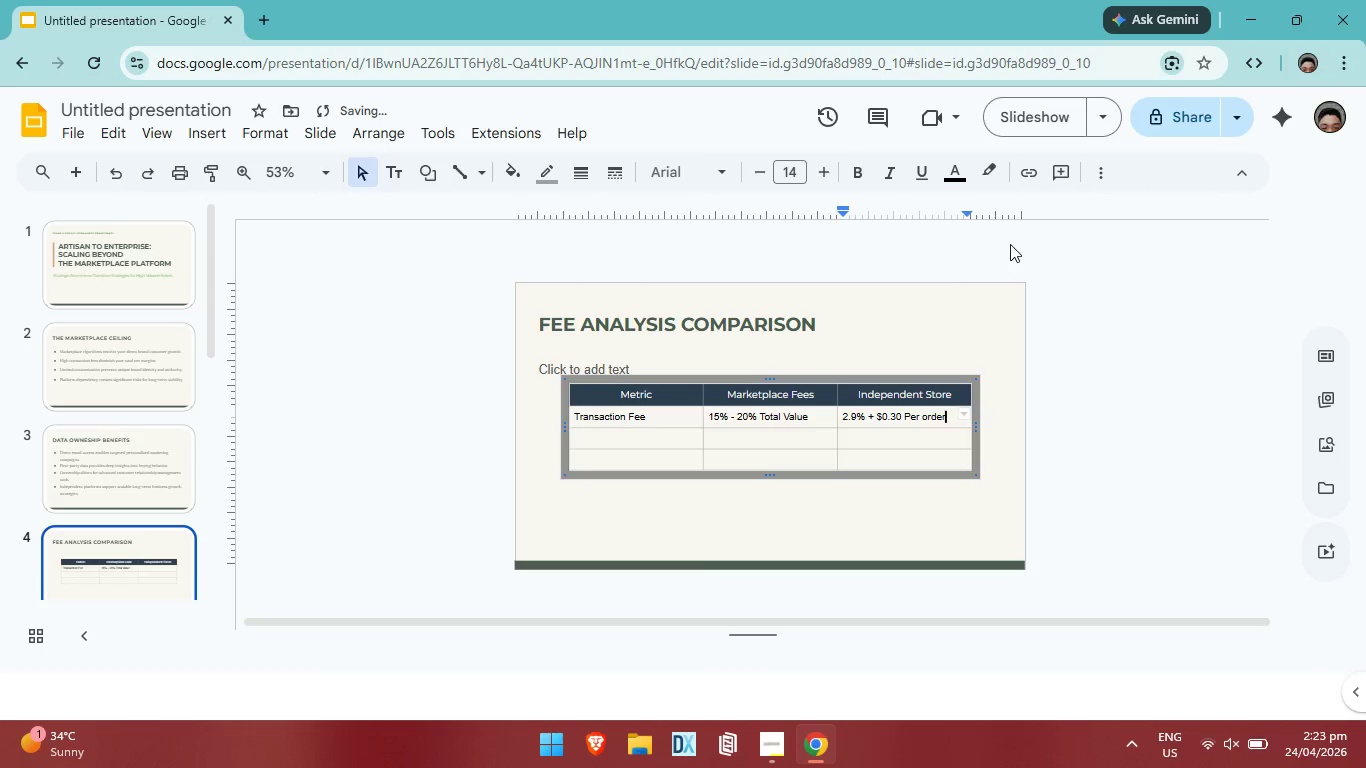 
left_click([649, 440])
 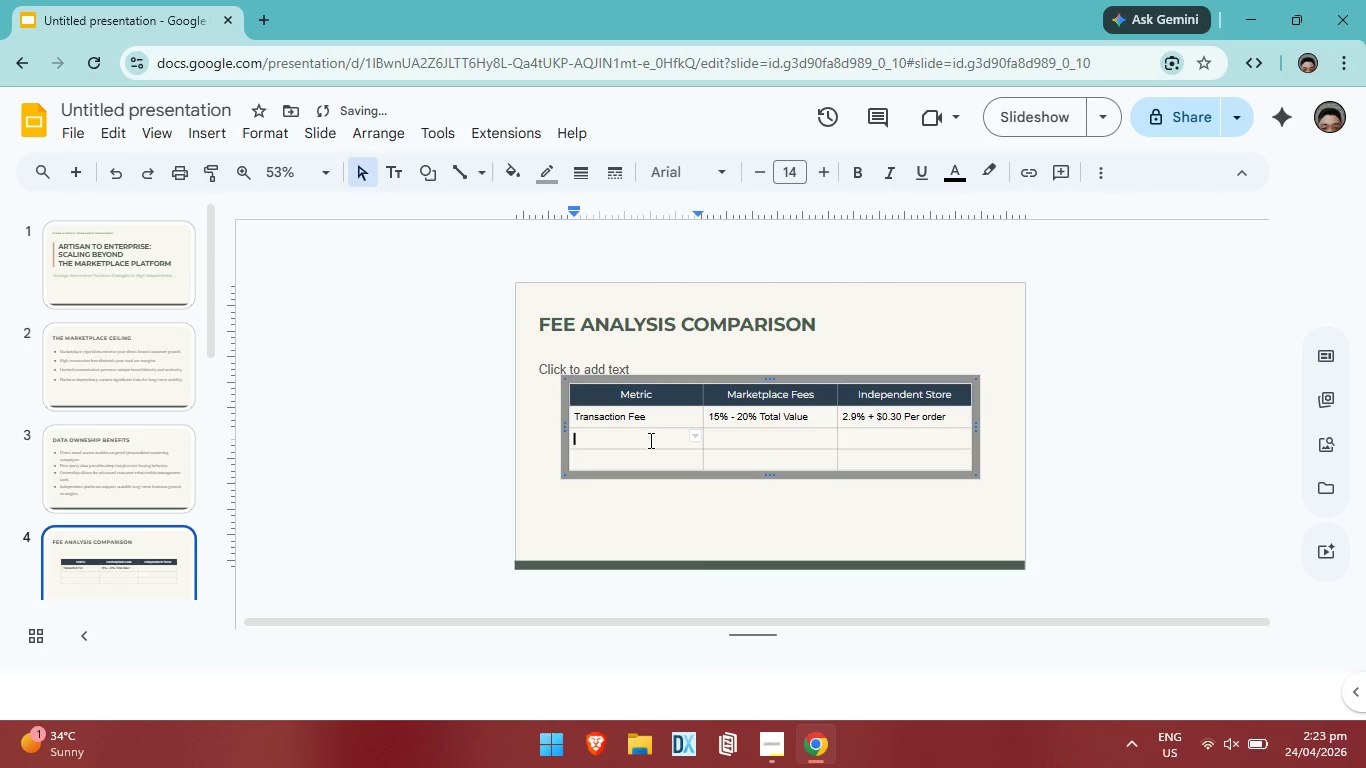 
type(Ad d)
key(Backspace)
type(d)
key(Backspace)
type(Dp)
key(Backspace)
type(ependency )
 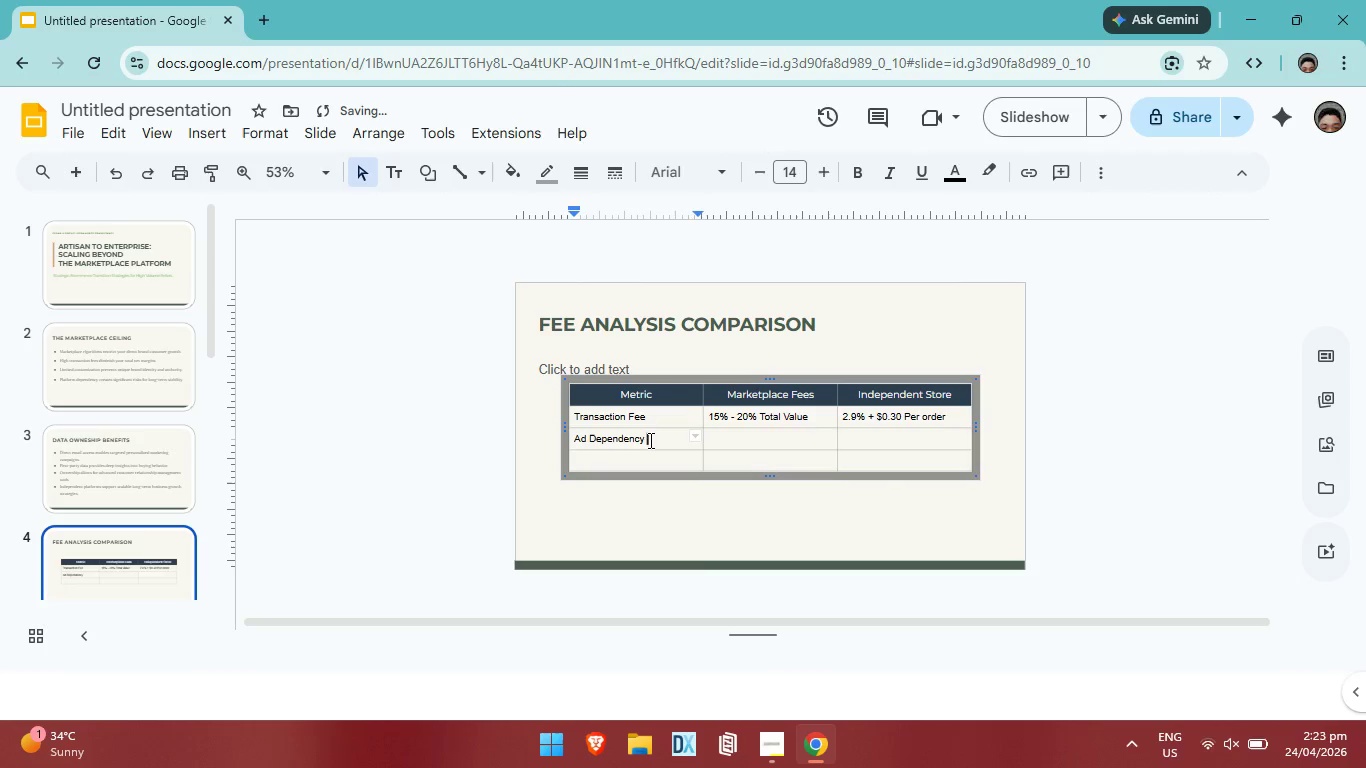 
key(ArrowRight)
 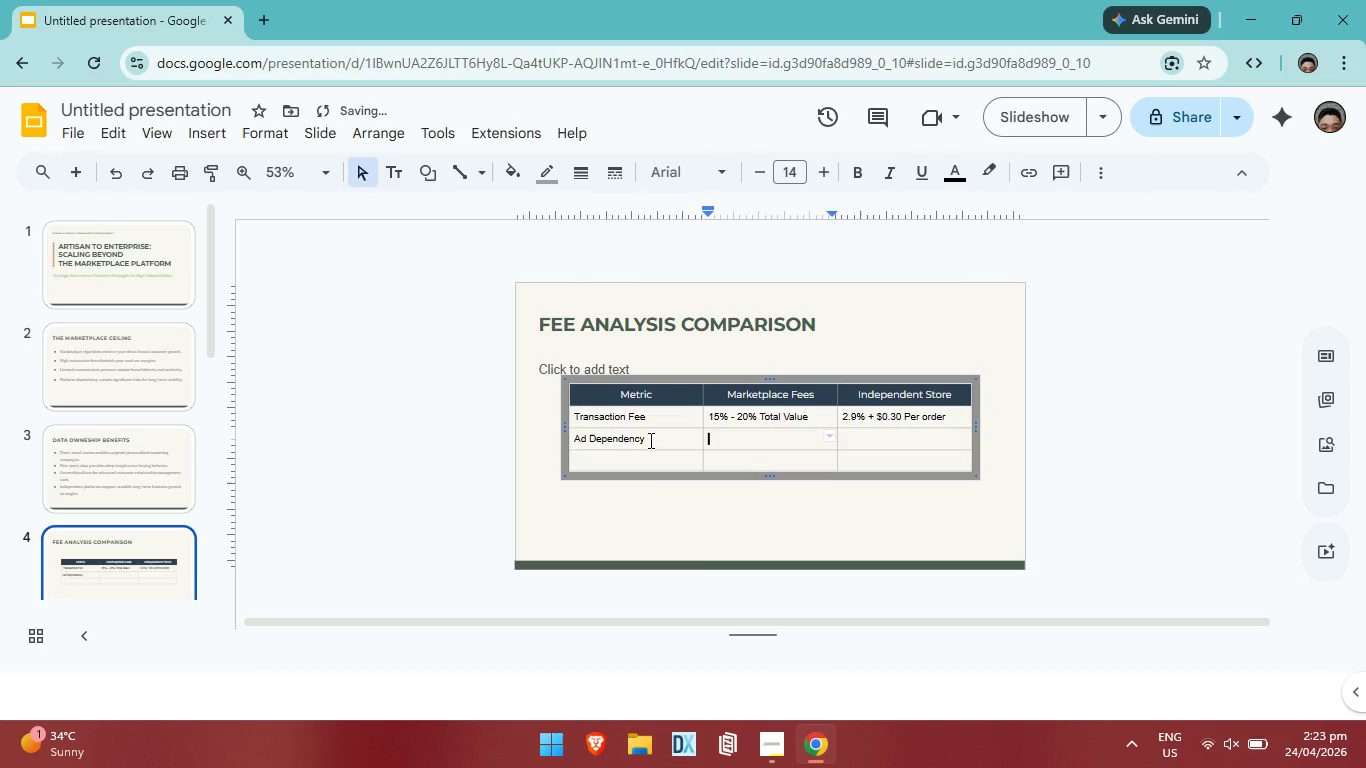 
type(Mandatory Off-site Ad Fees)
 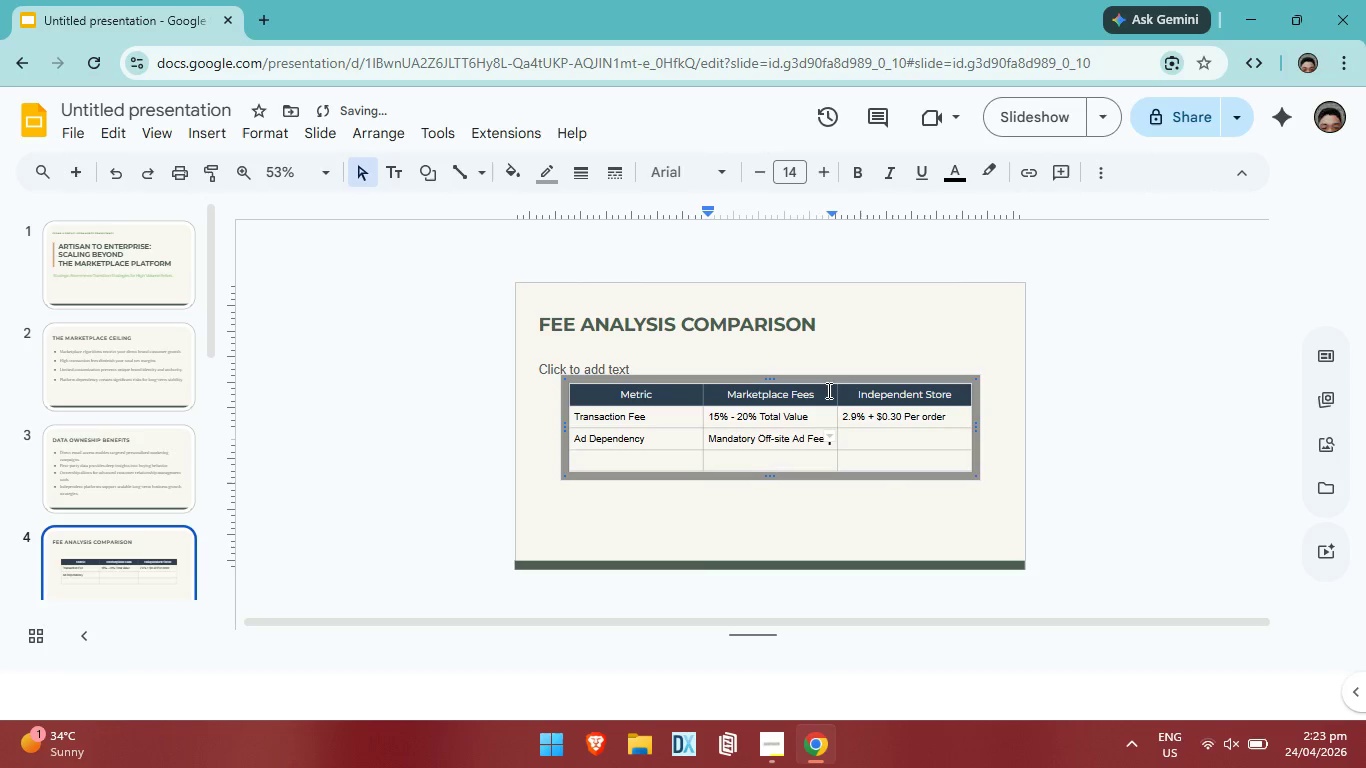 
key(ArrowRight)
 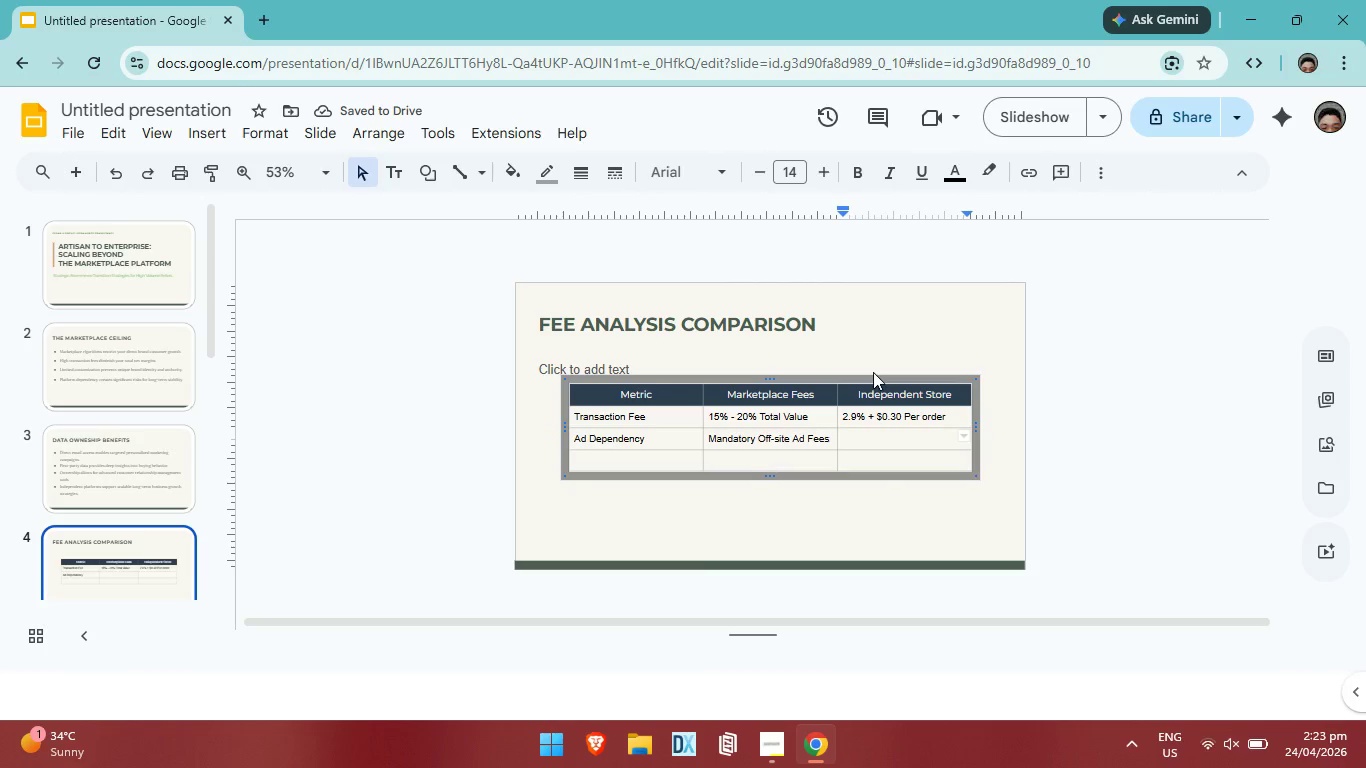 
type(Full Control Over Ad Spend)
 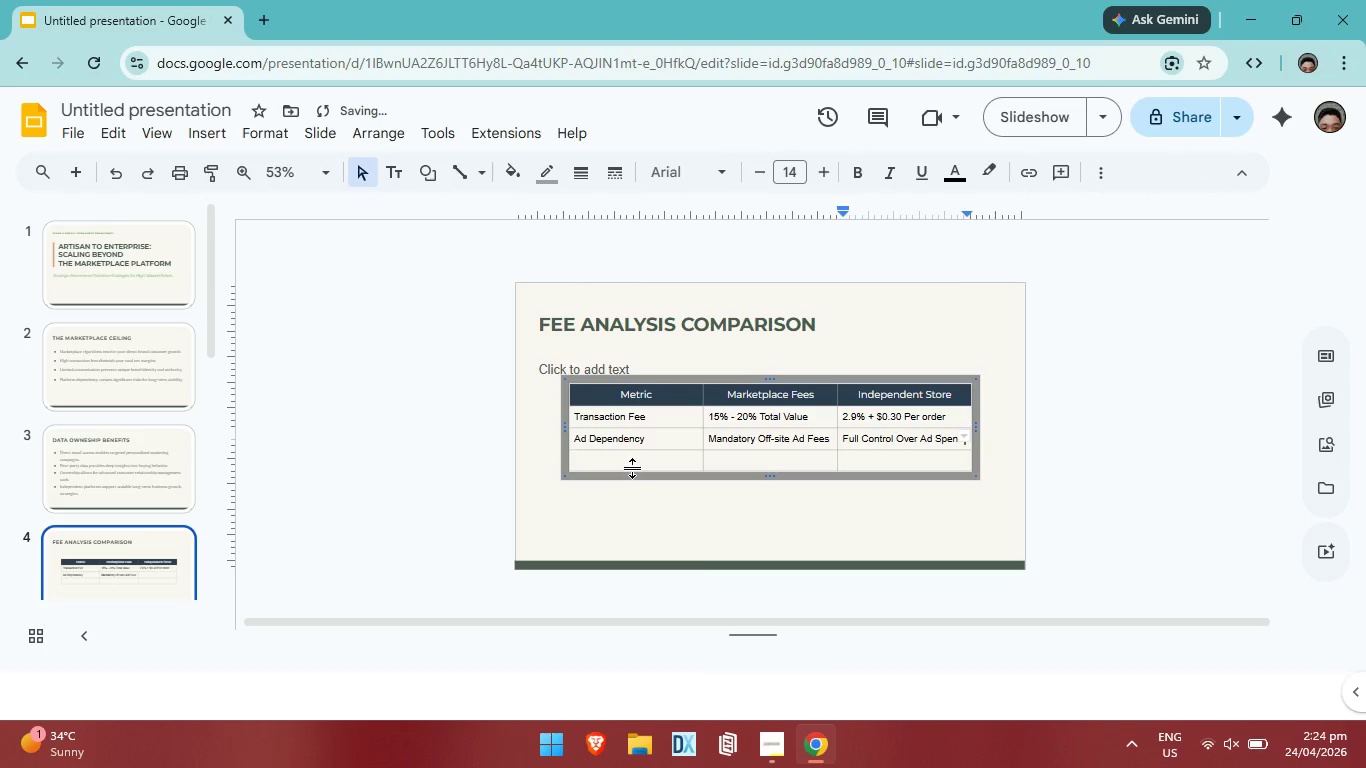 
left_click_drag(start_coordinate=[633, 468], to_coordinate=[619, 461])
 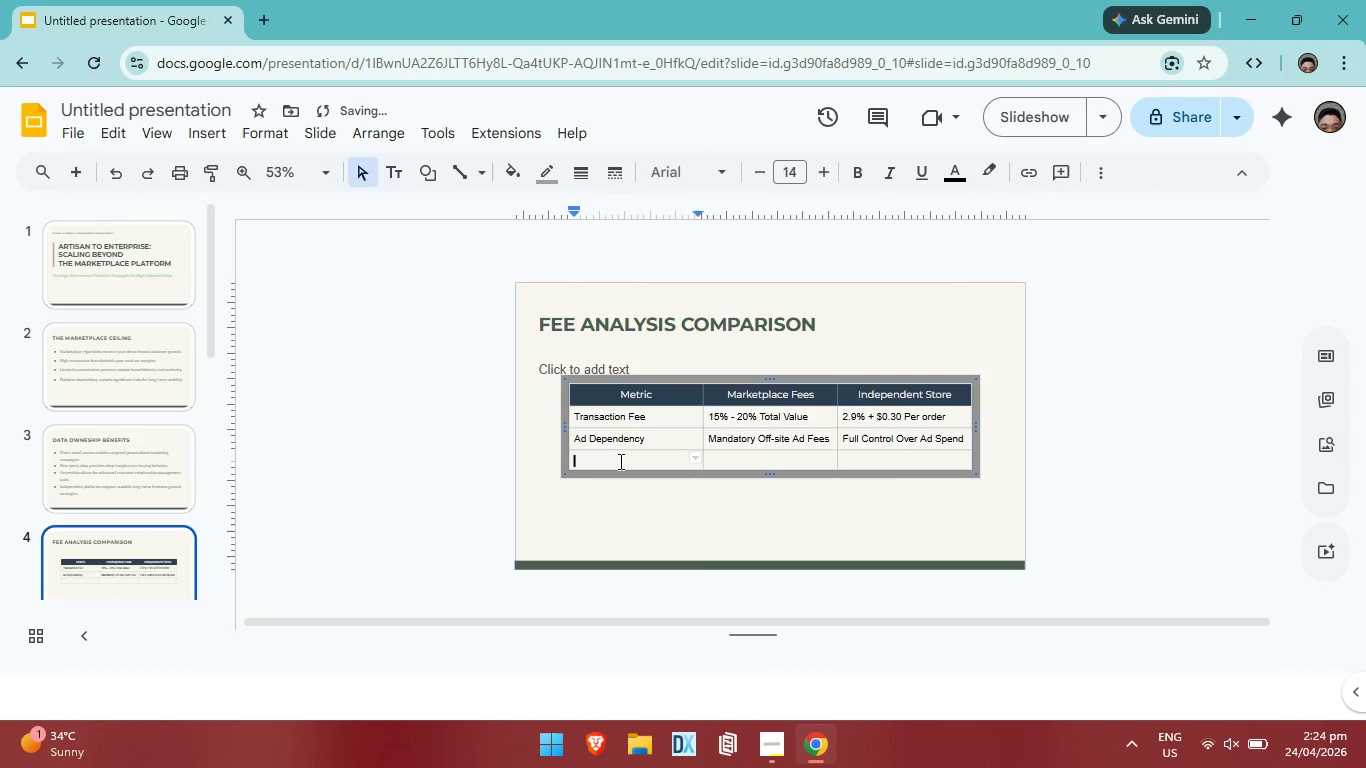 
left_click([619, 461])
 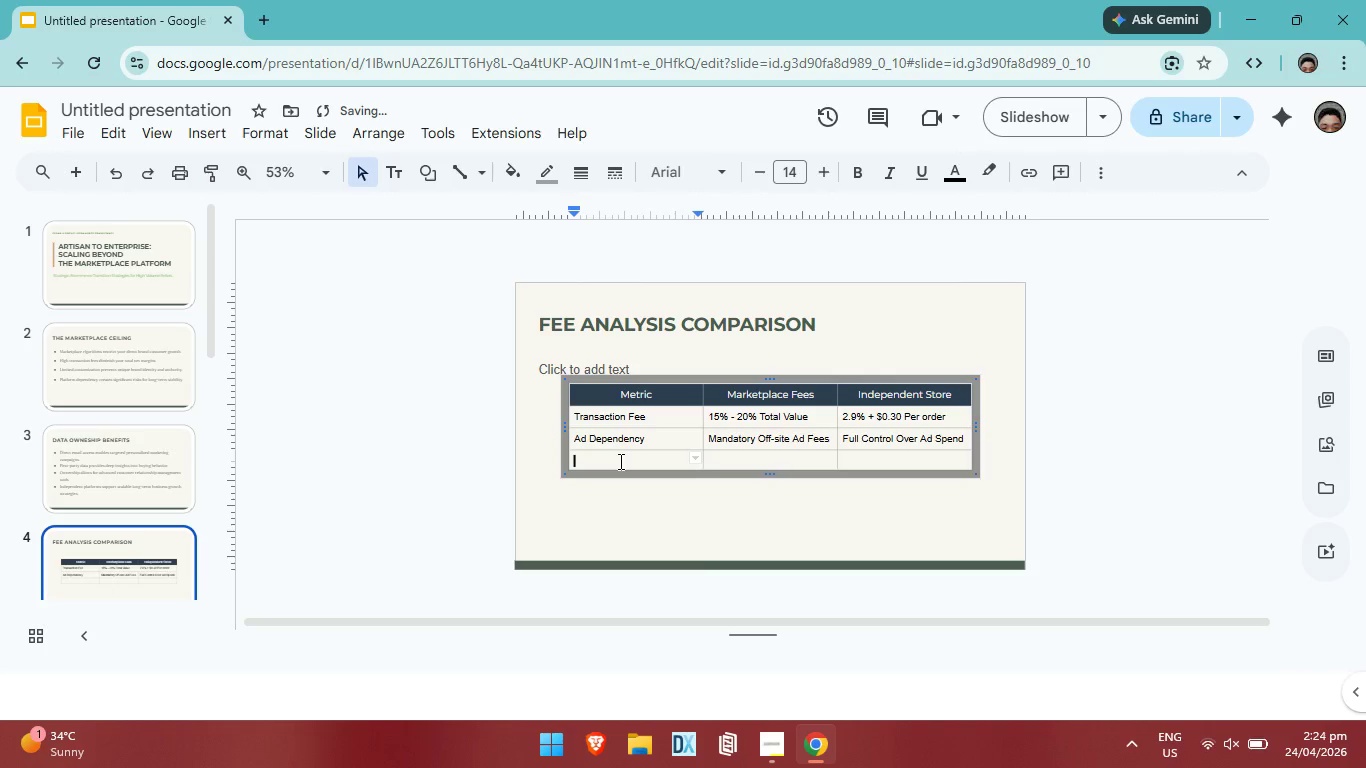 
type(Profit Impact)
 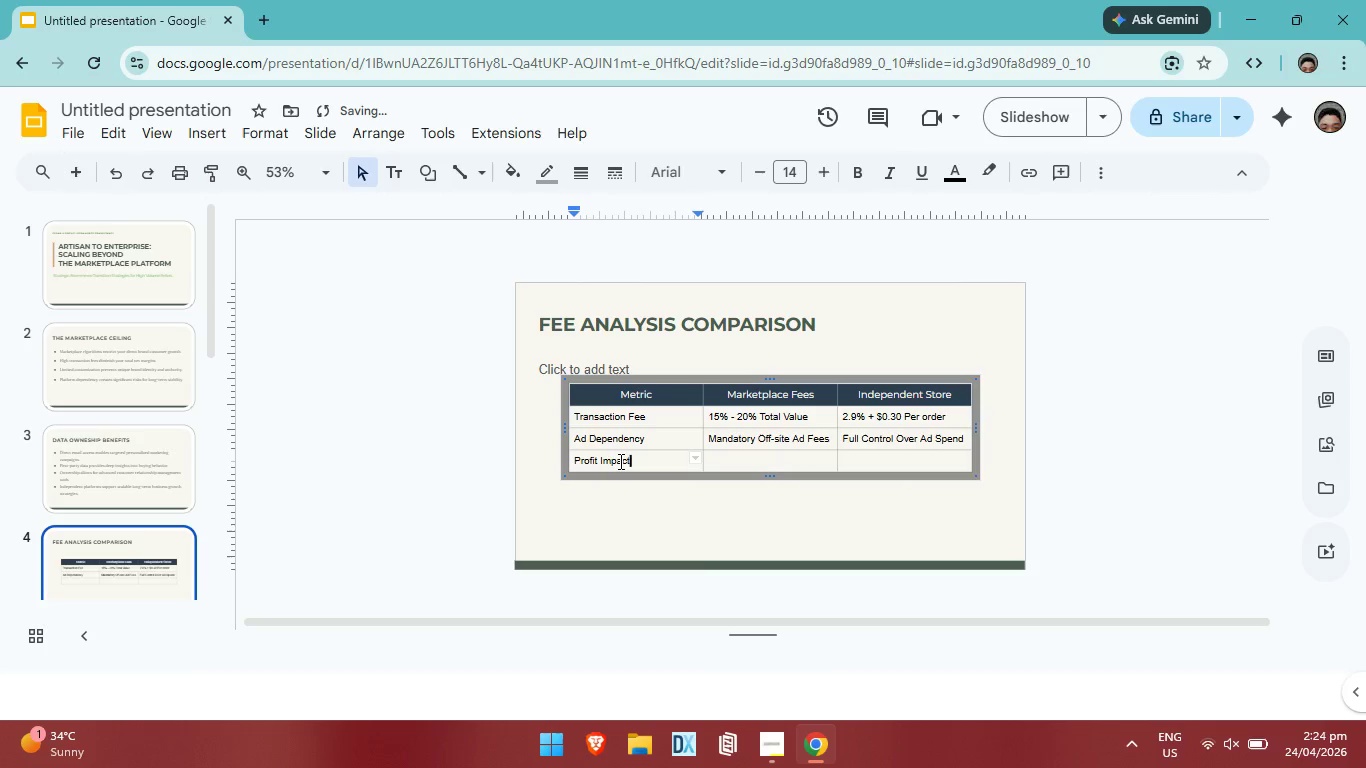 
key(ArrowRight)
 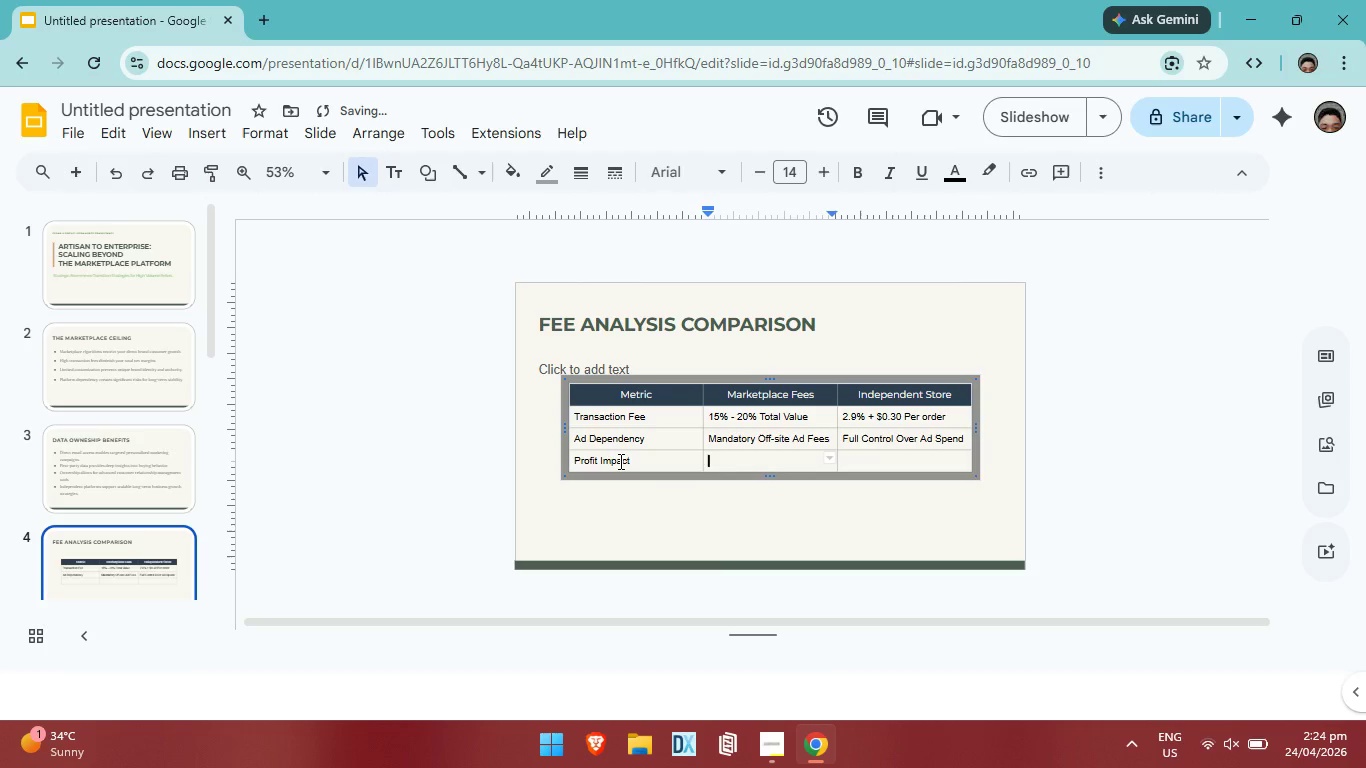 
type(Reduced Per-Unit n)
key(Backspace)
type(Net Margin)
 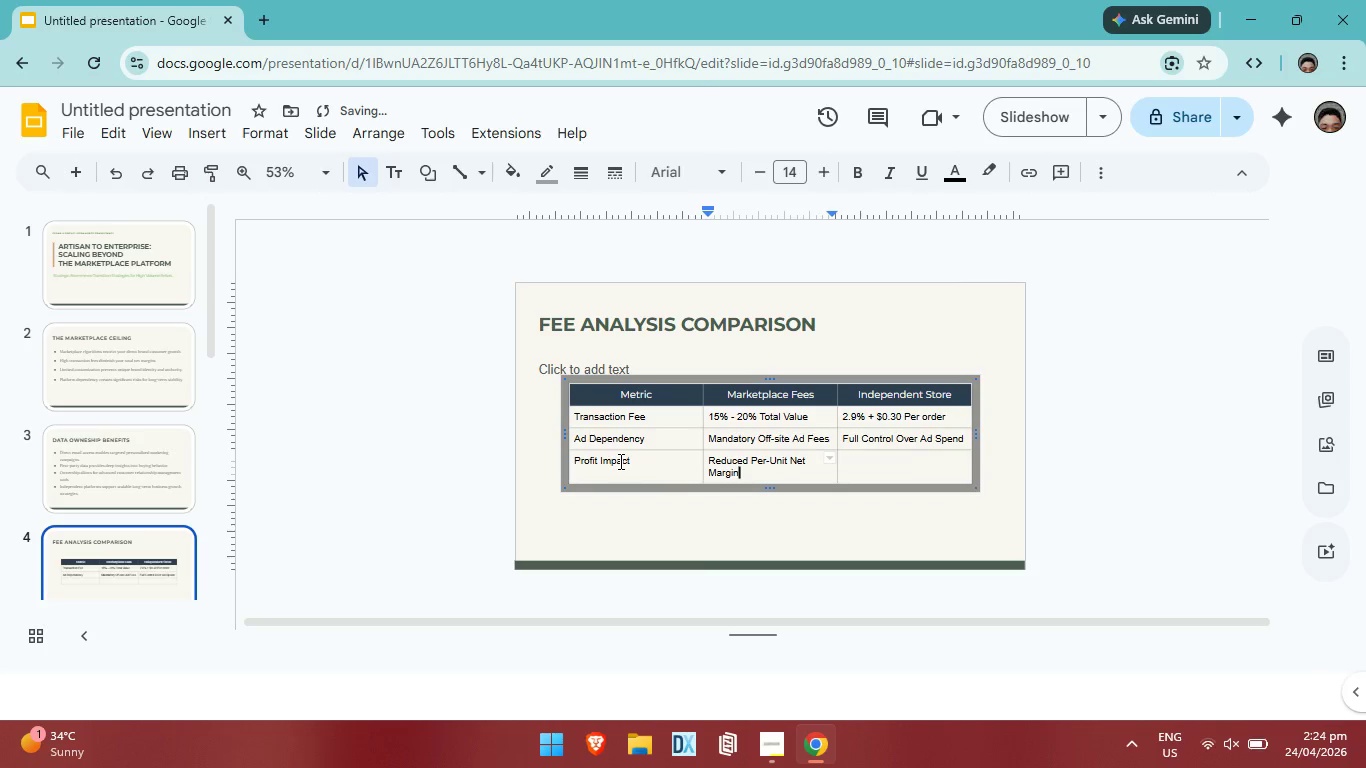 
key(ArrowRight)
 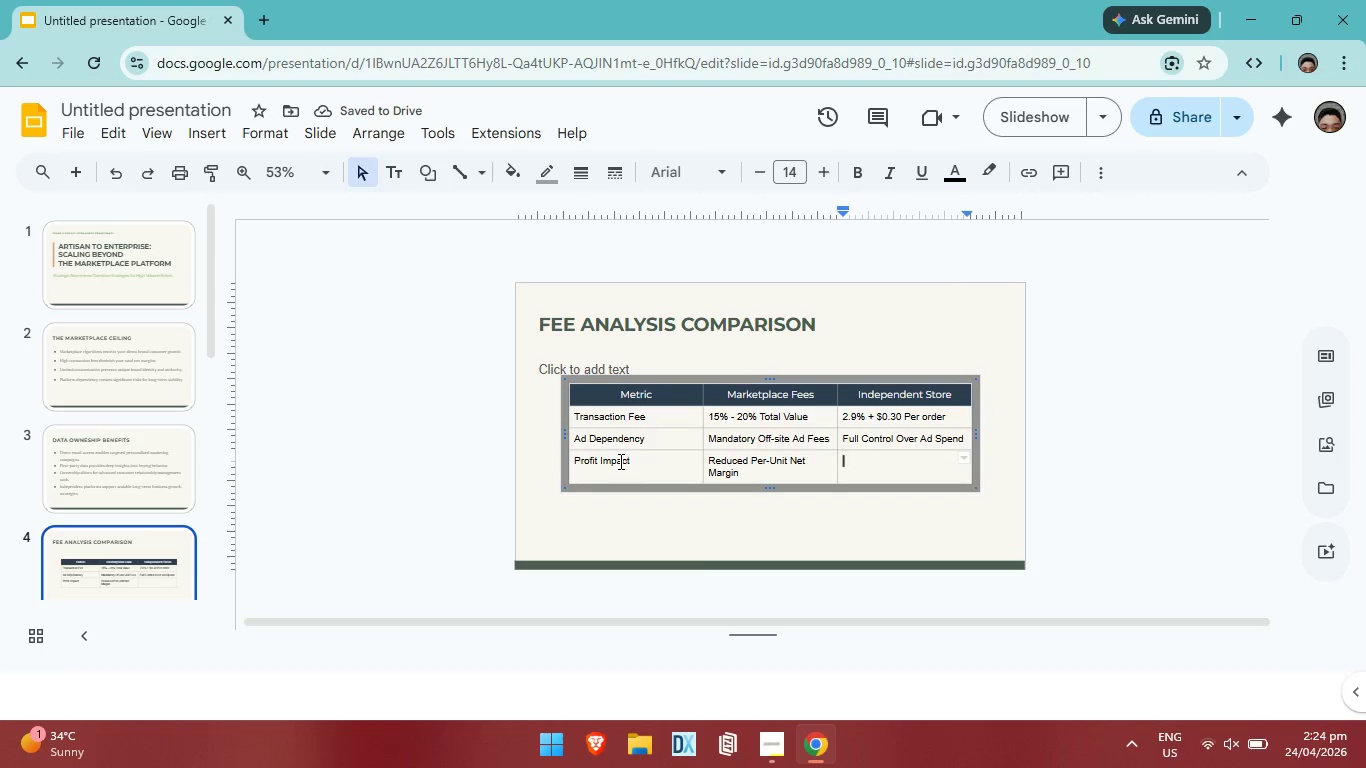 
type(Significantly Increased Net Margins)
 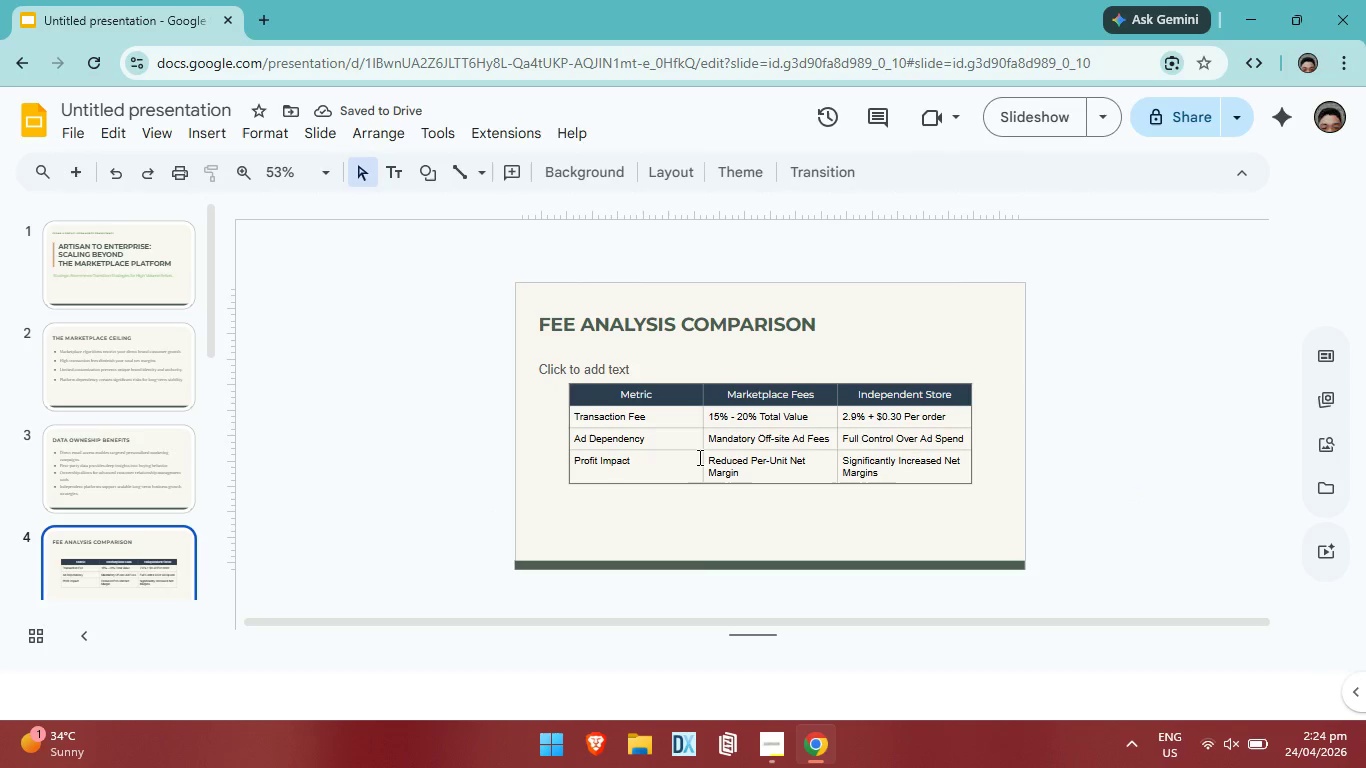 
left_click([658, 458])
 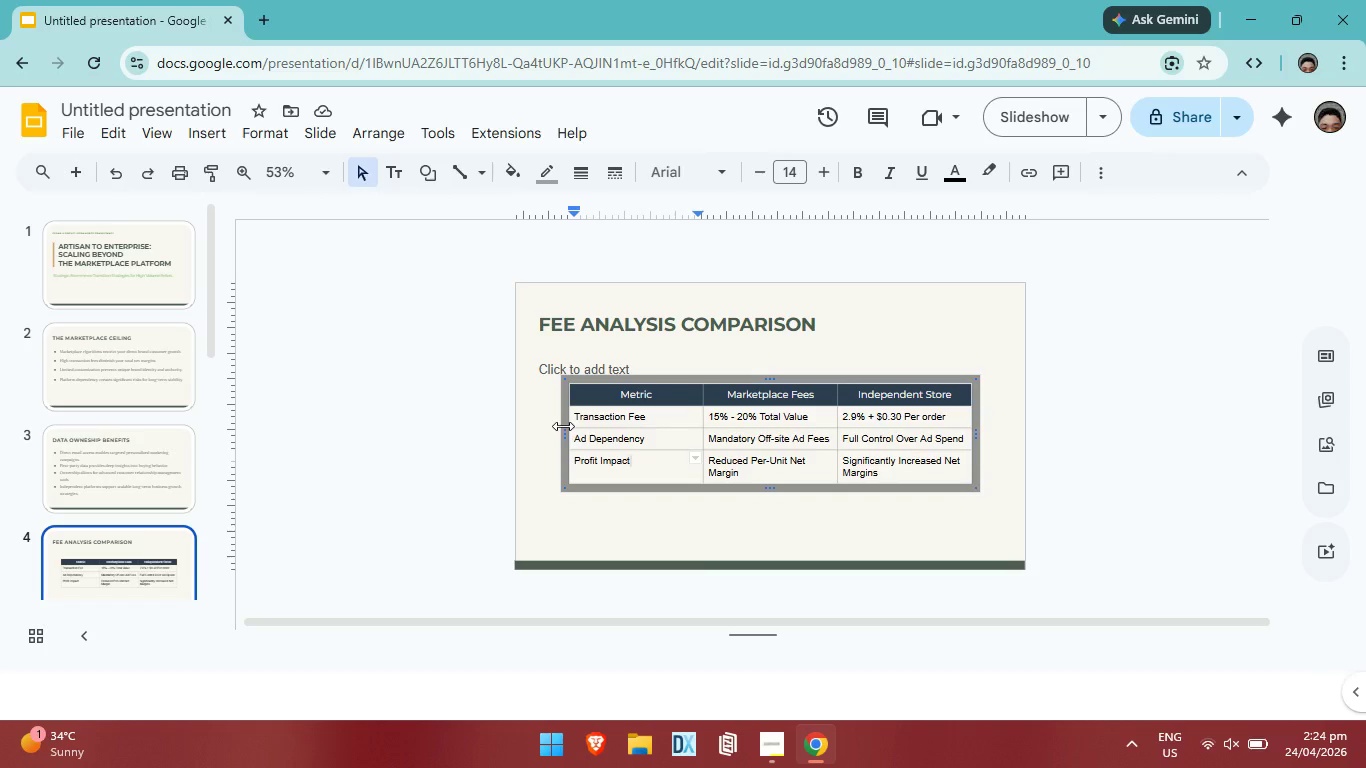 
left_click_drag(start_coordinate=[563, 426], to_coordinate=[539, 423])
 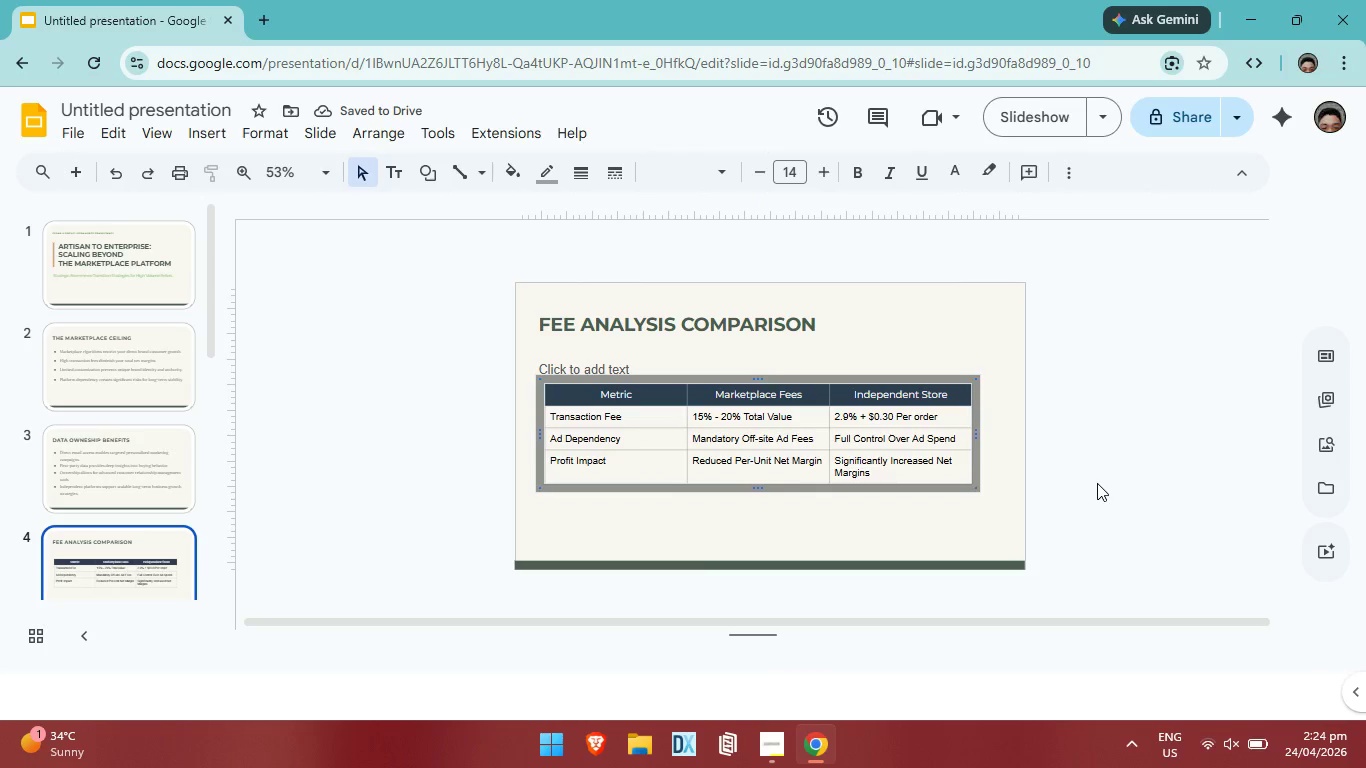 
left_click([1112, 474])
 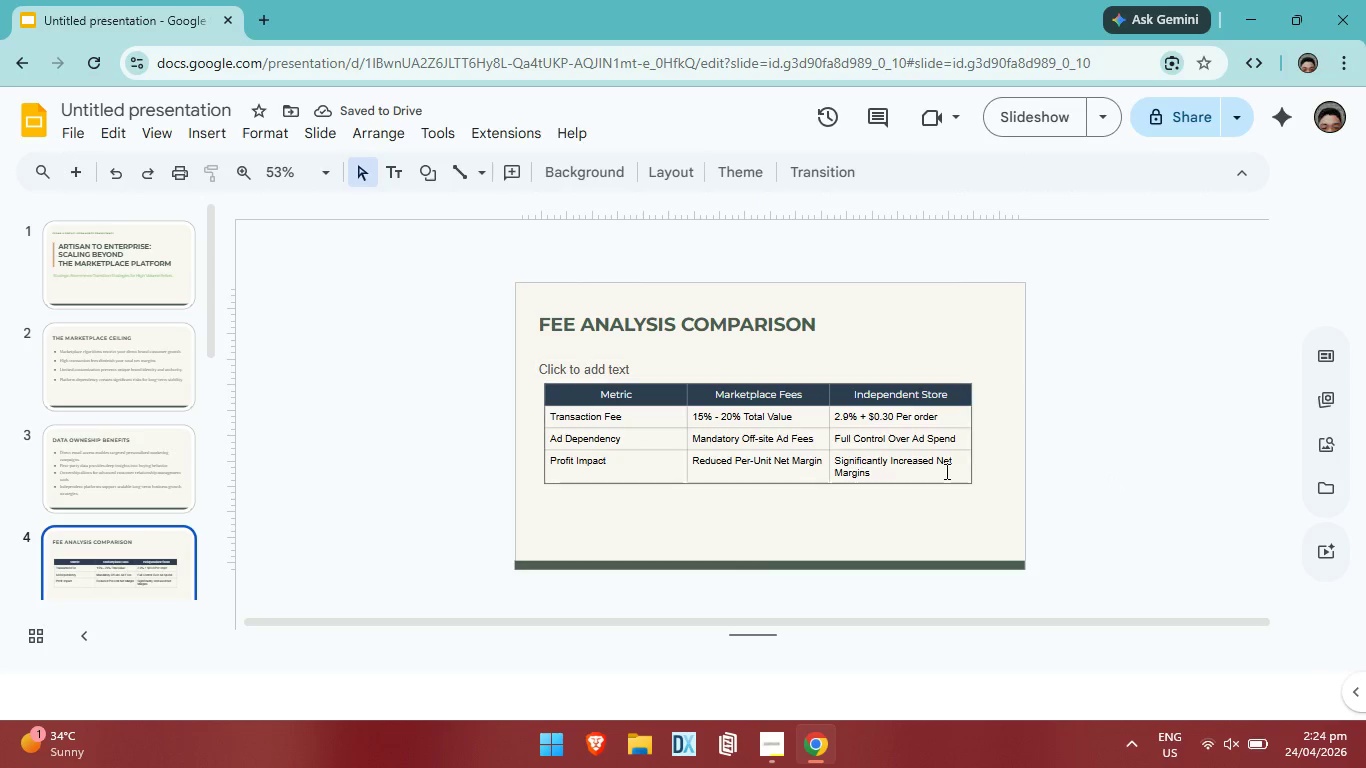 
left_click([938, 466])
 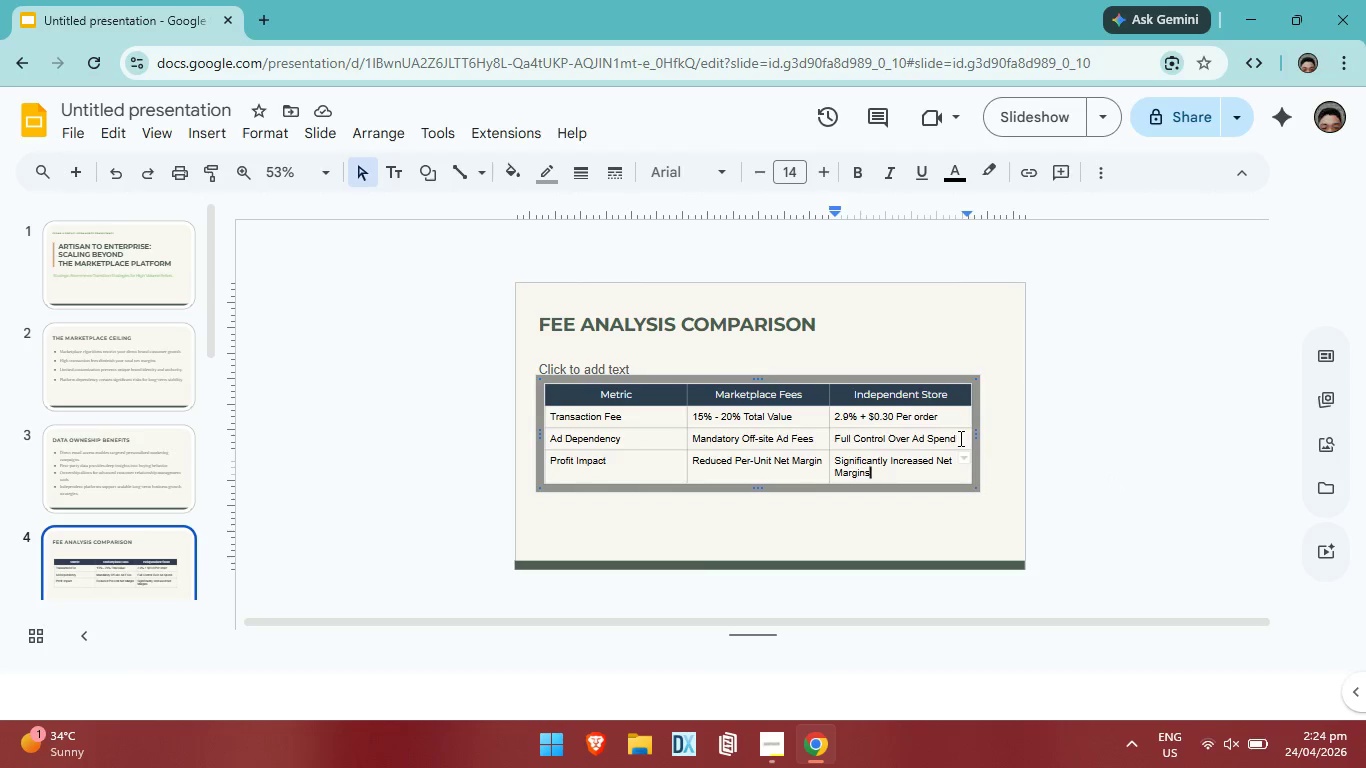 
left_click_drag(start_coordinate=[975, 437], to_coordinate=[1001, 438])
 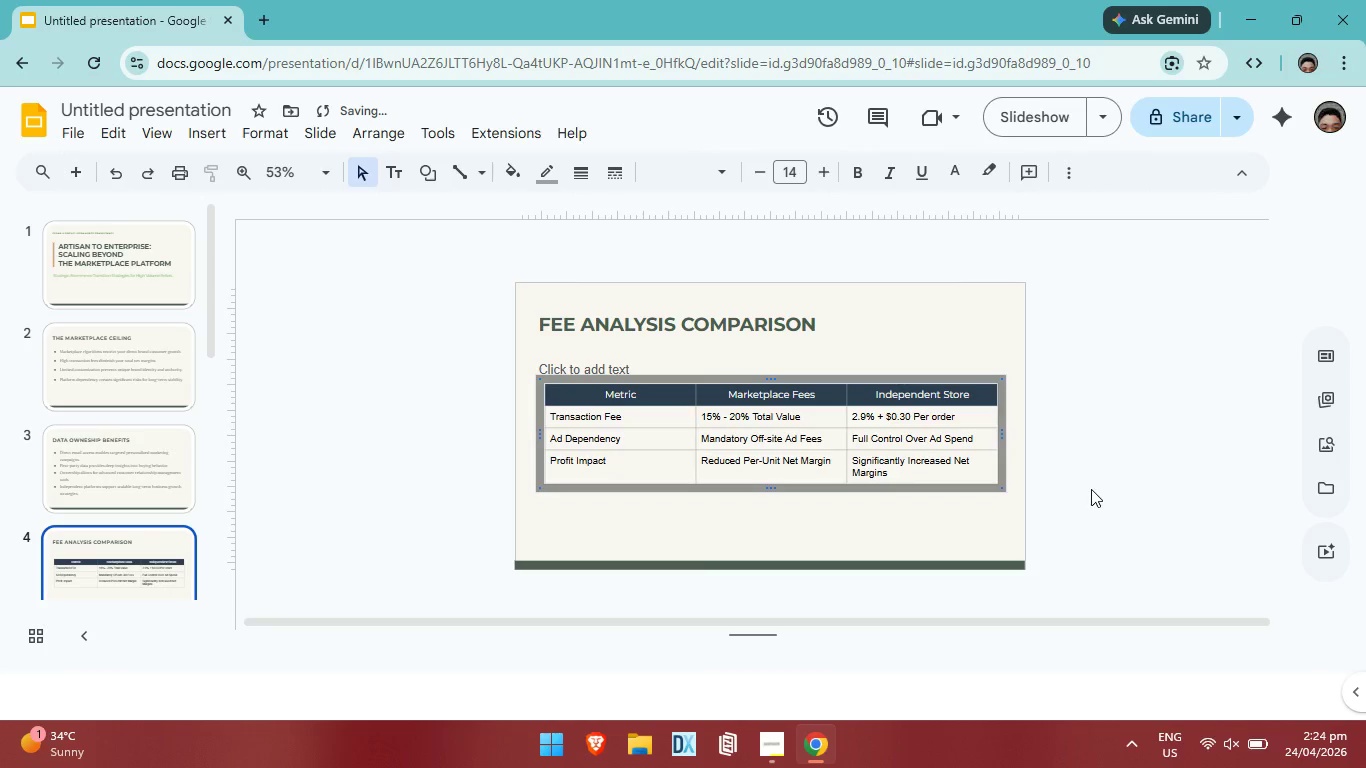 
left_click([1091, 489])
 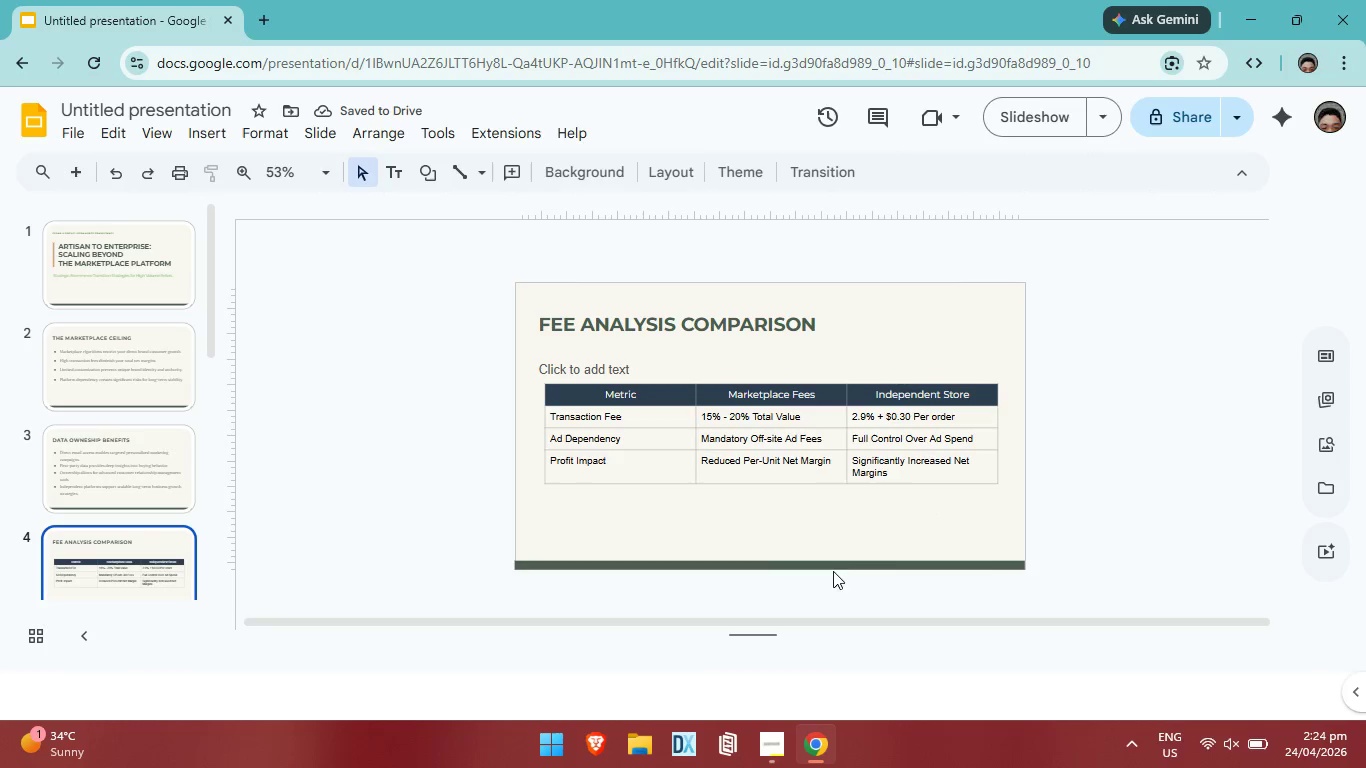 
left_click([863, 488])
 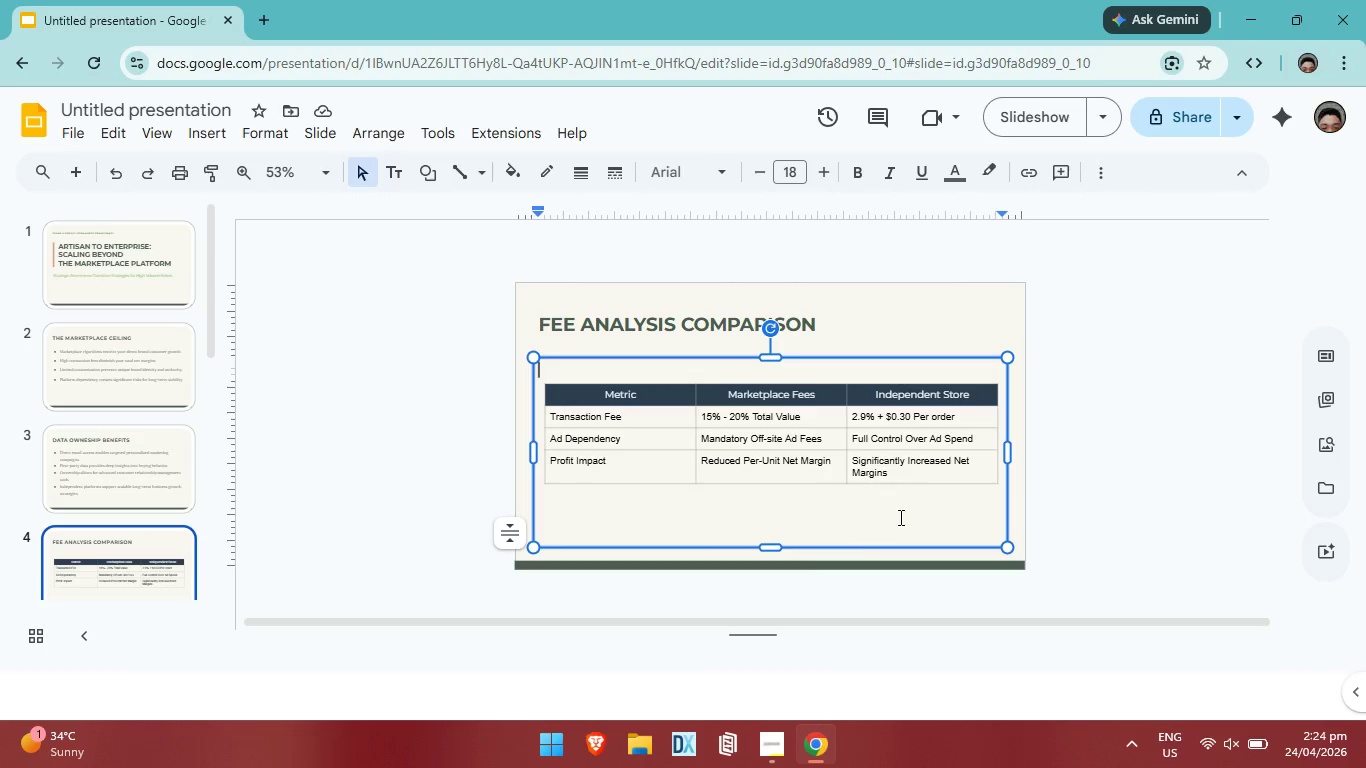 
double_click([863, 432])
 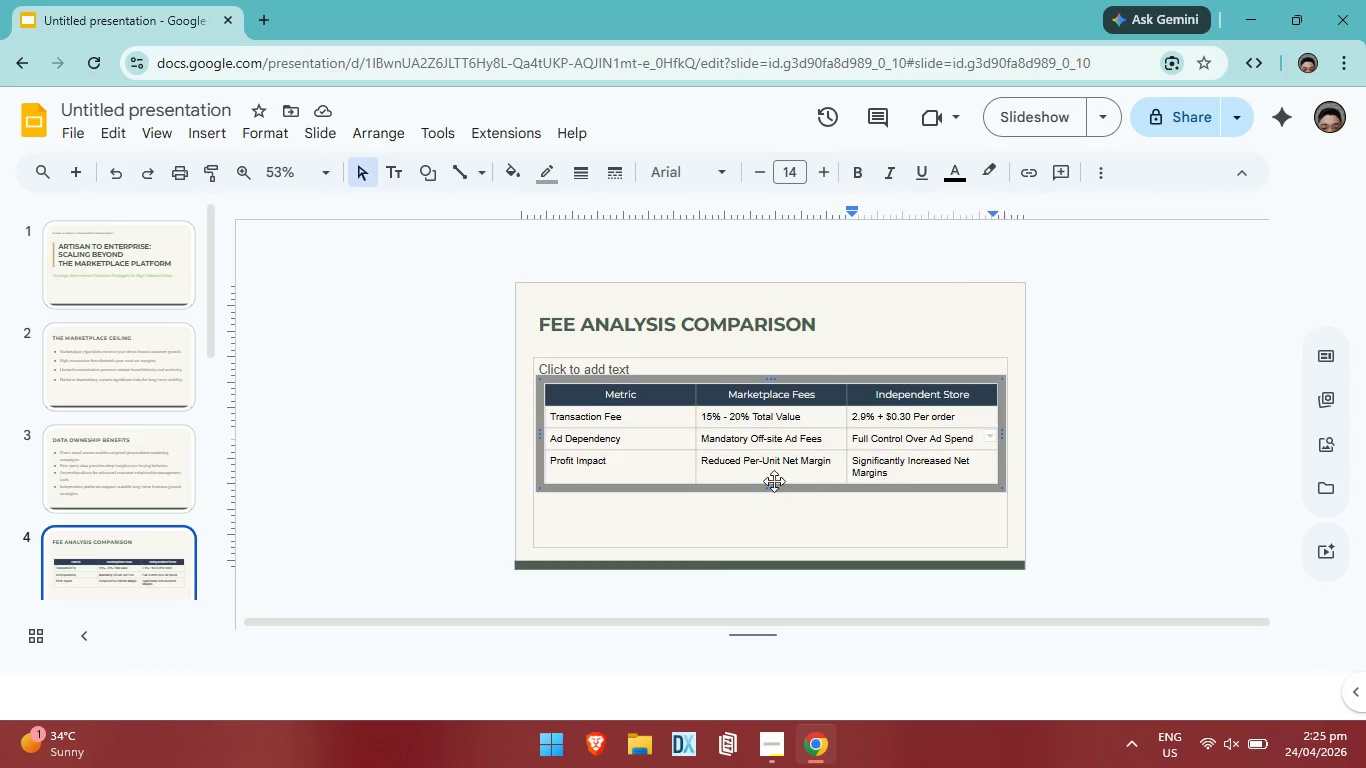 
left_click_drag(start_coordinate=[775, 489], to_coordinate=[775, 506])
 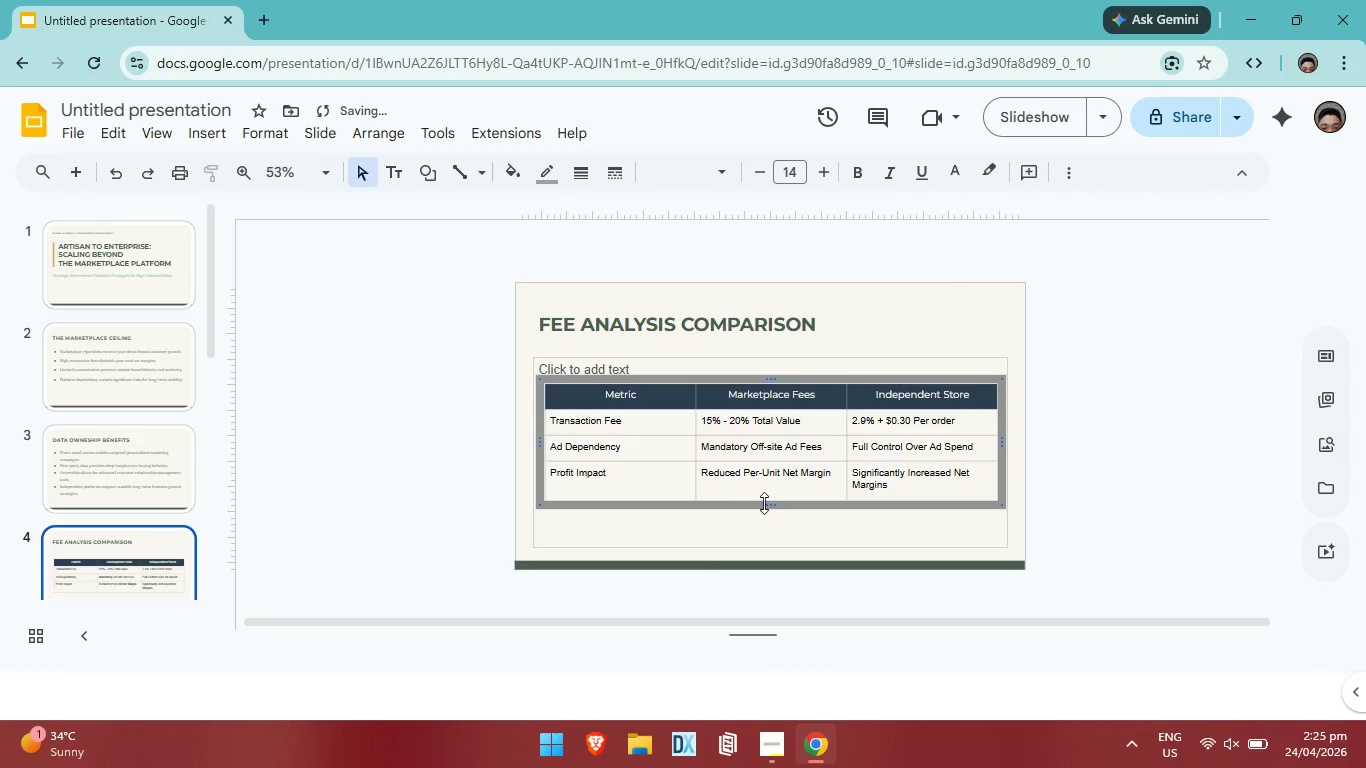 
left_click_drag(start_coordinate=[765, 502], to_coordinate=[770, 522])
 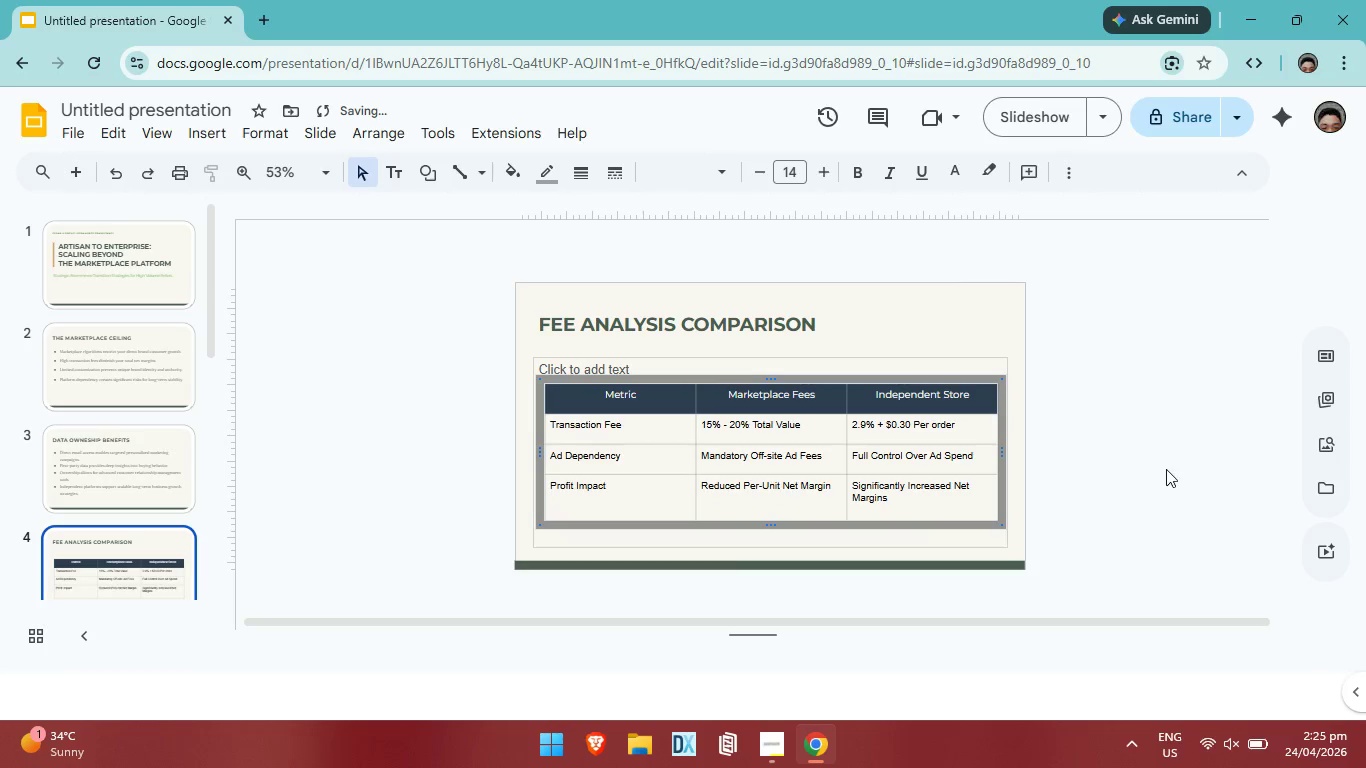 
left_click([1167, 468])
 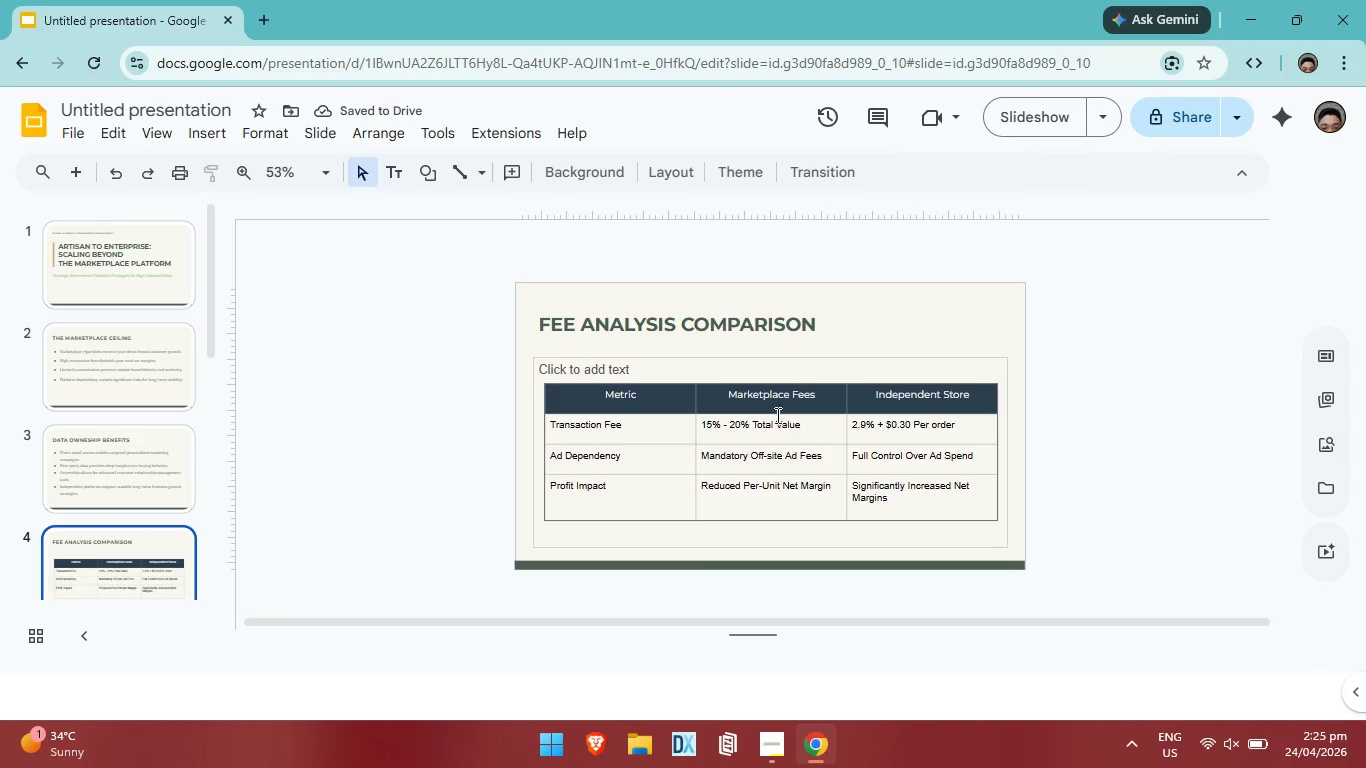 
wait(5.66)
 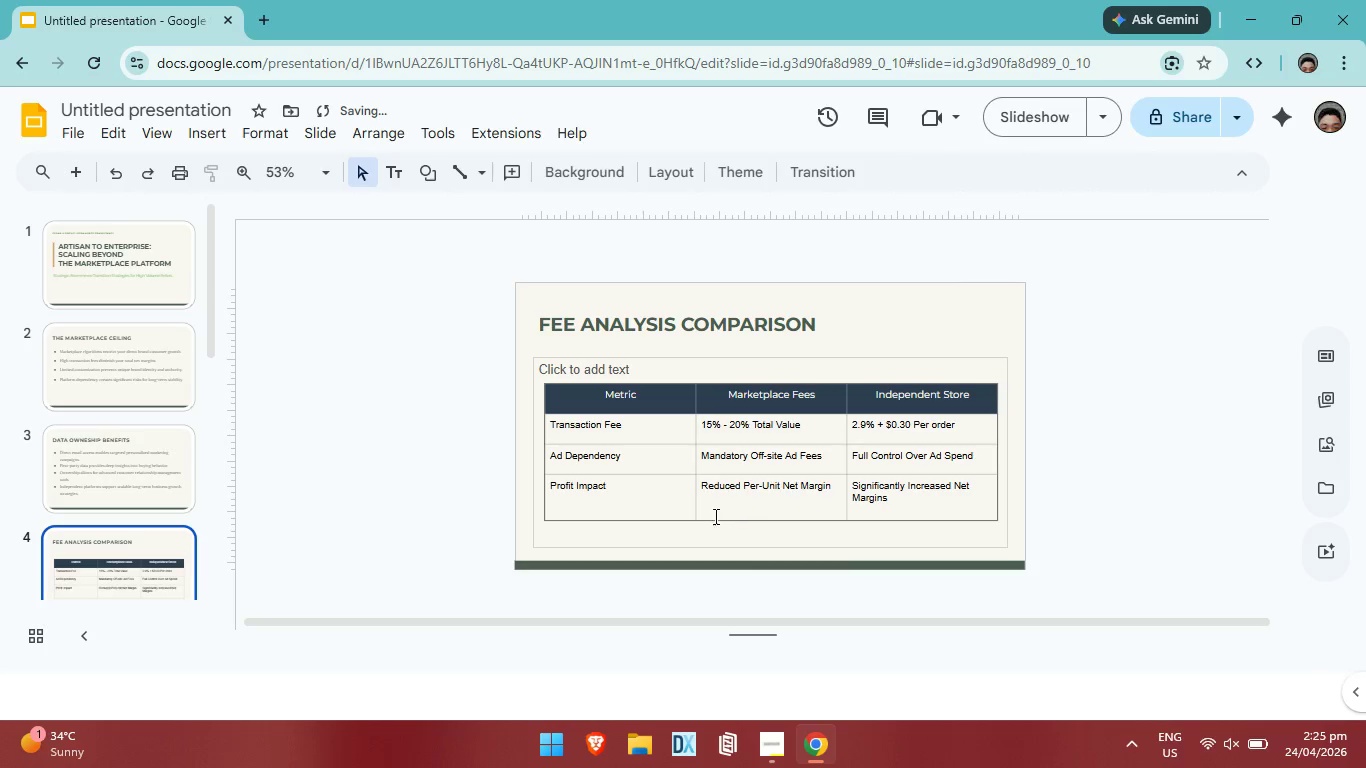 
left_click_drag(start_coordinate=[762, 357], to_coordinate=[762, 346])
 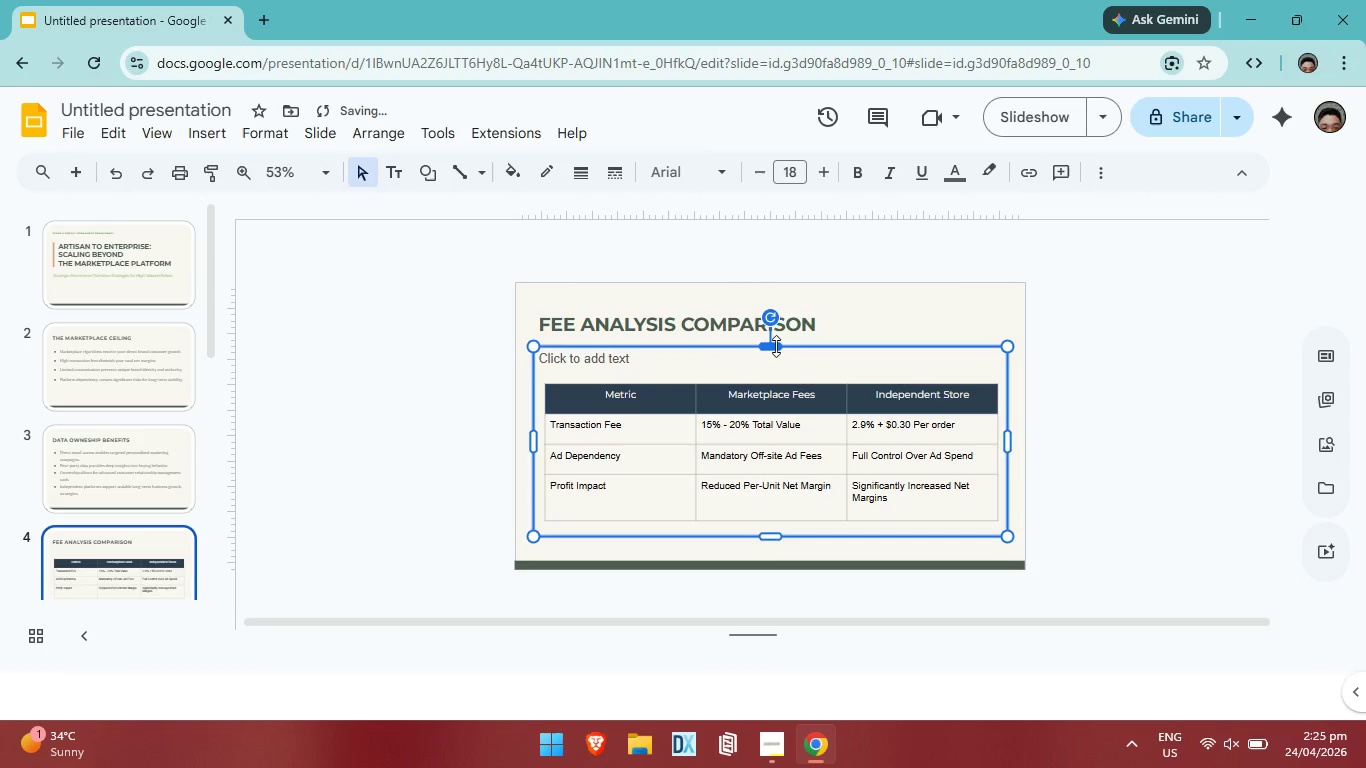 
left_click_drag(start_coordinate=[775, 343], to_coordinate=[776, 375])
 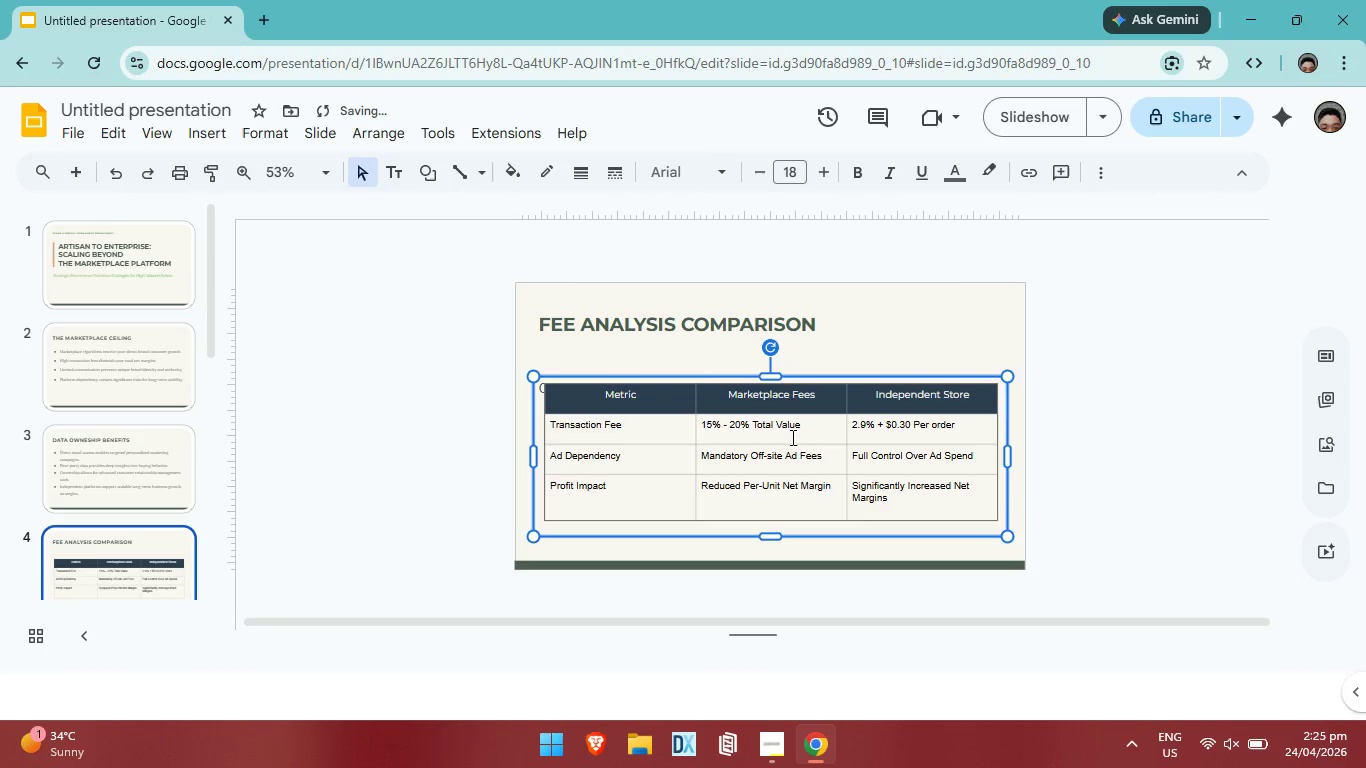 
left_click([791, 437])
 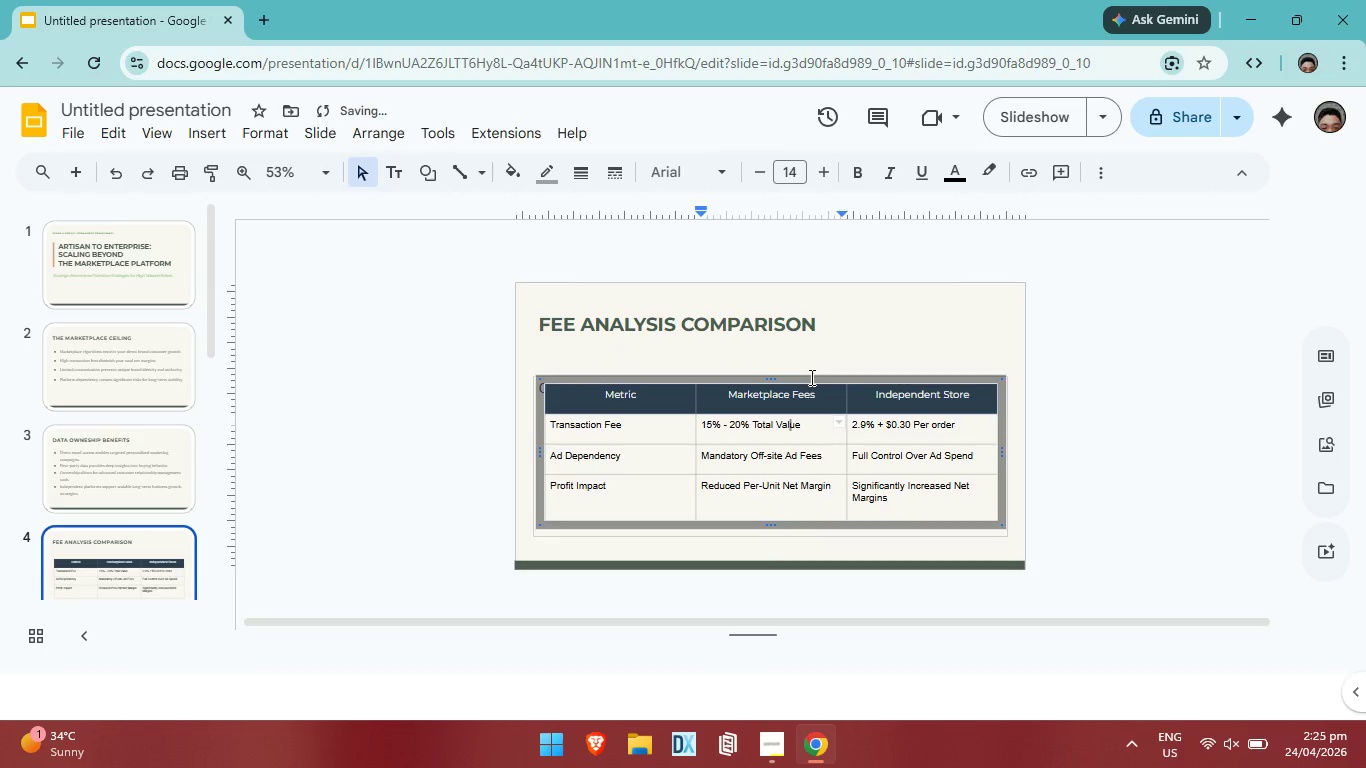 
left_click([810, 376])
 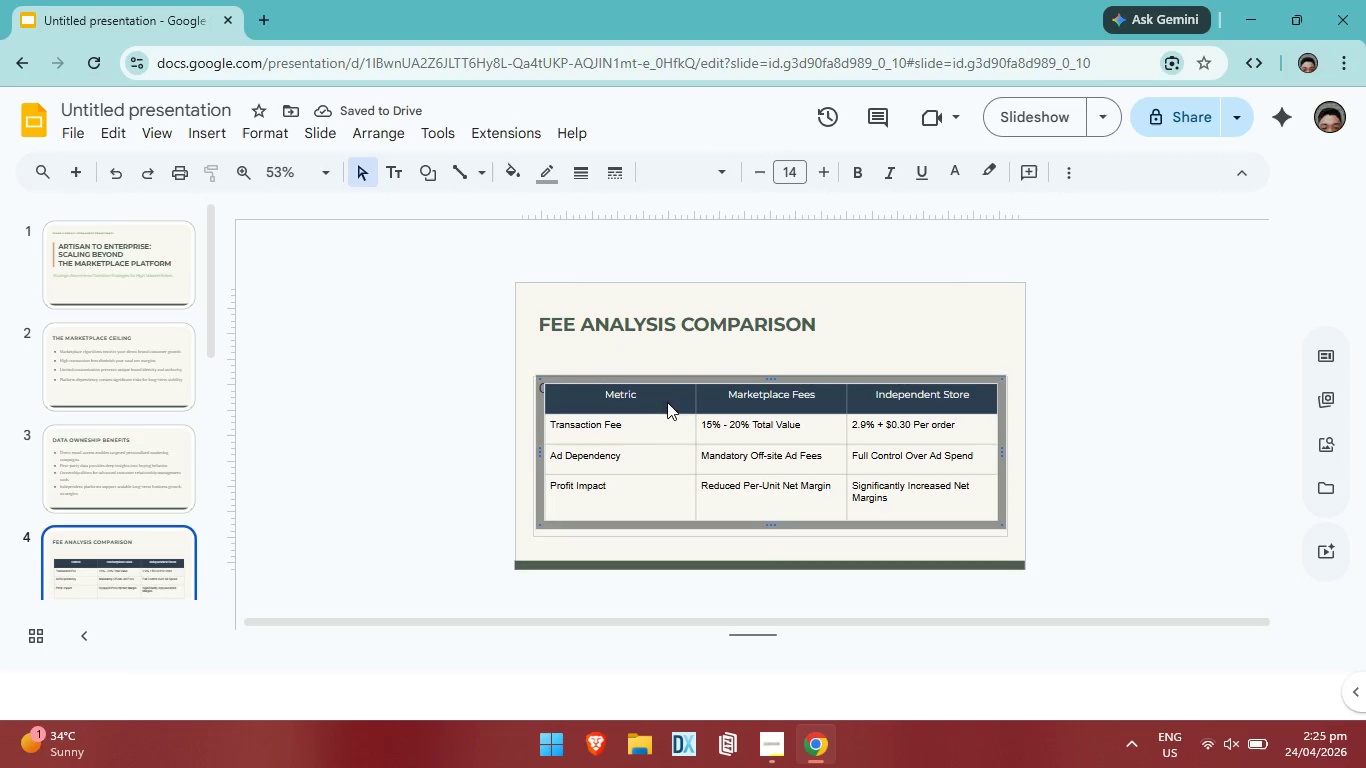 
double_click([679, 438])
 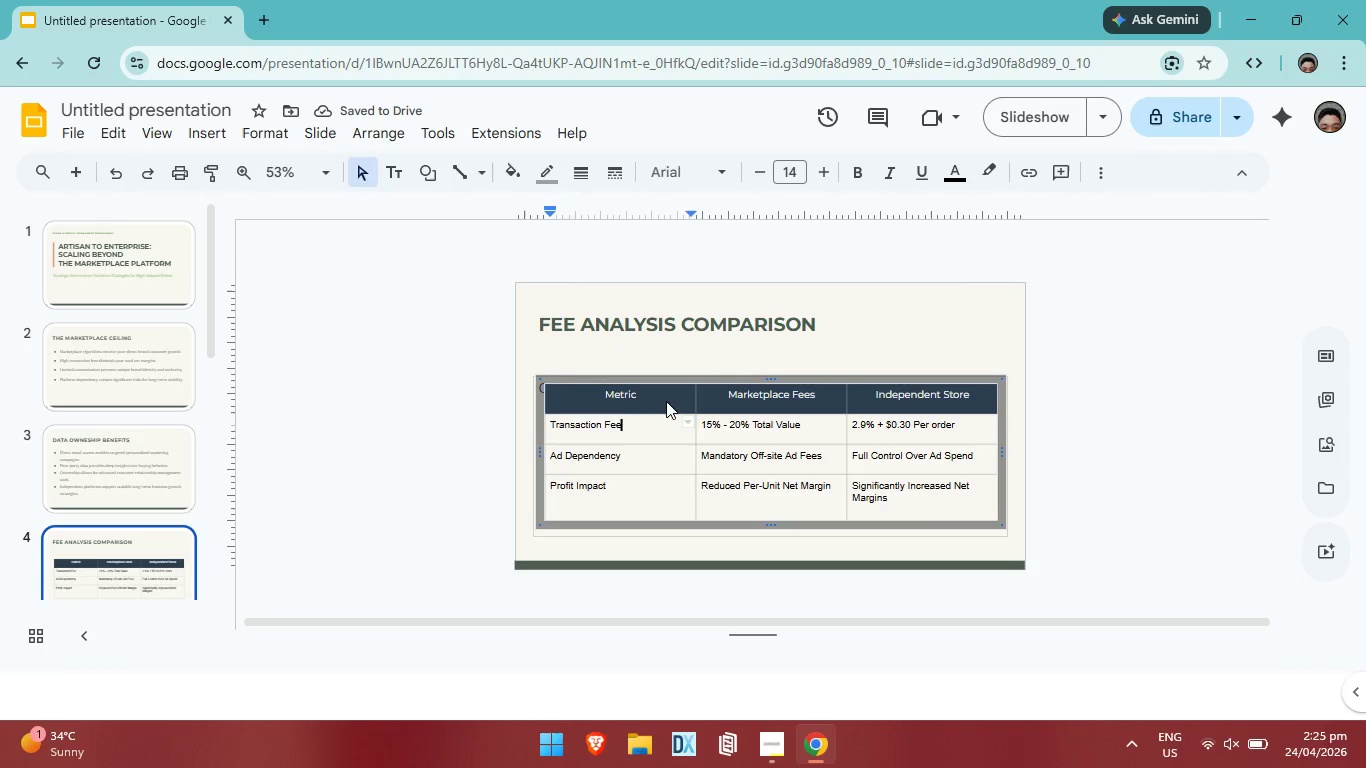 
triple_click([666, 401])
 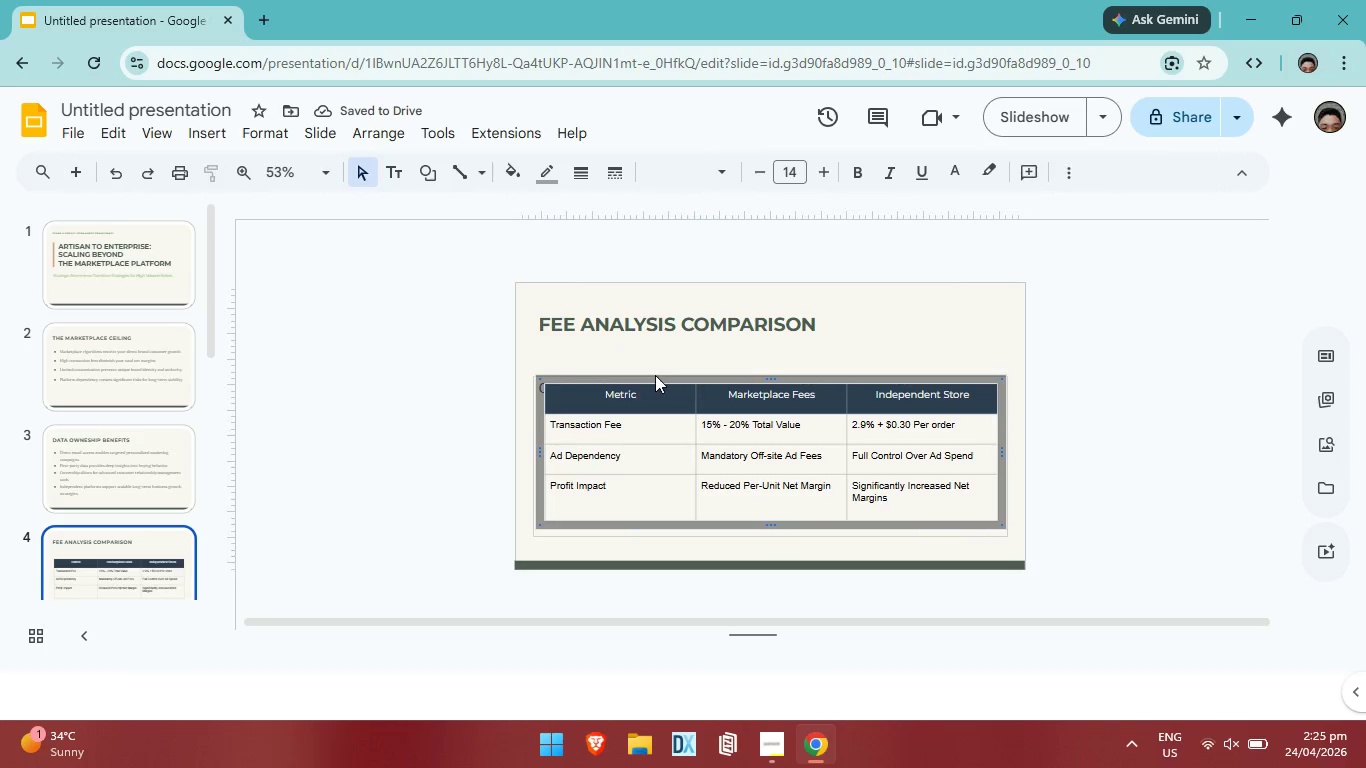 
double_click([644, 380])
 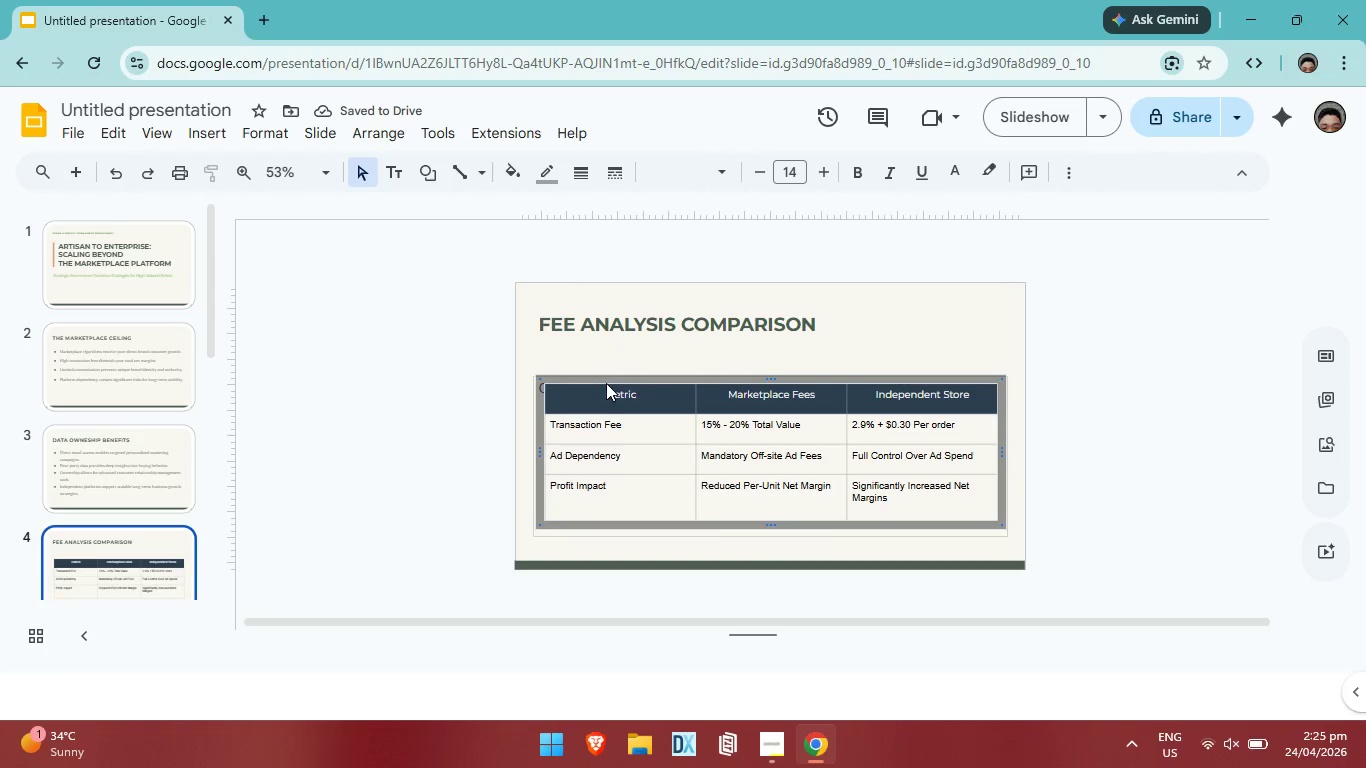 
triple_click([606, 383])
 